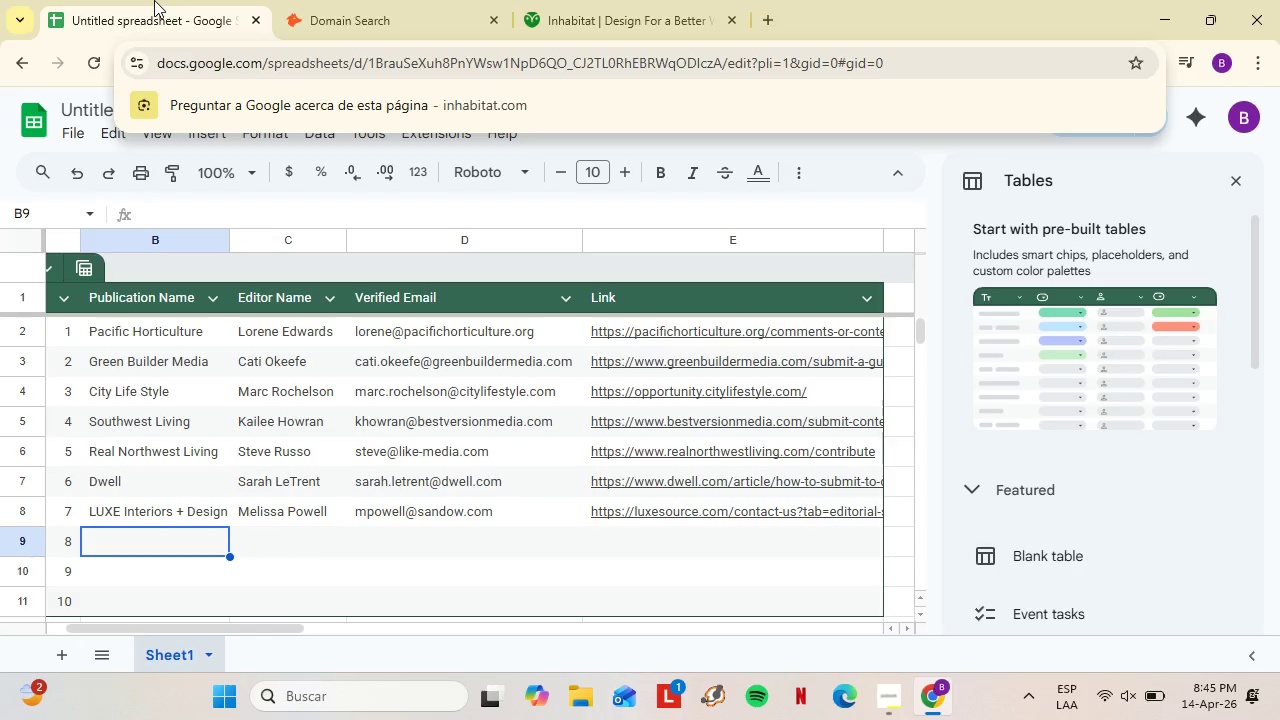 
double_click([349, 0])
 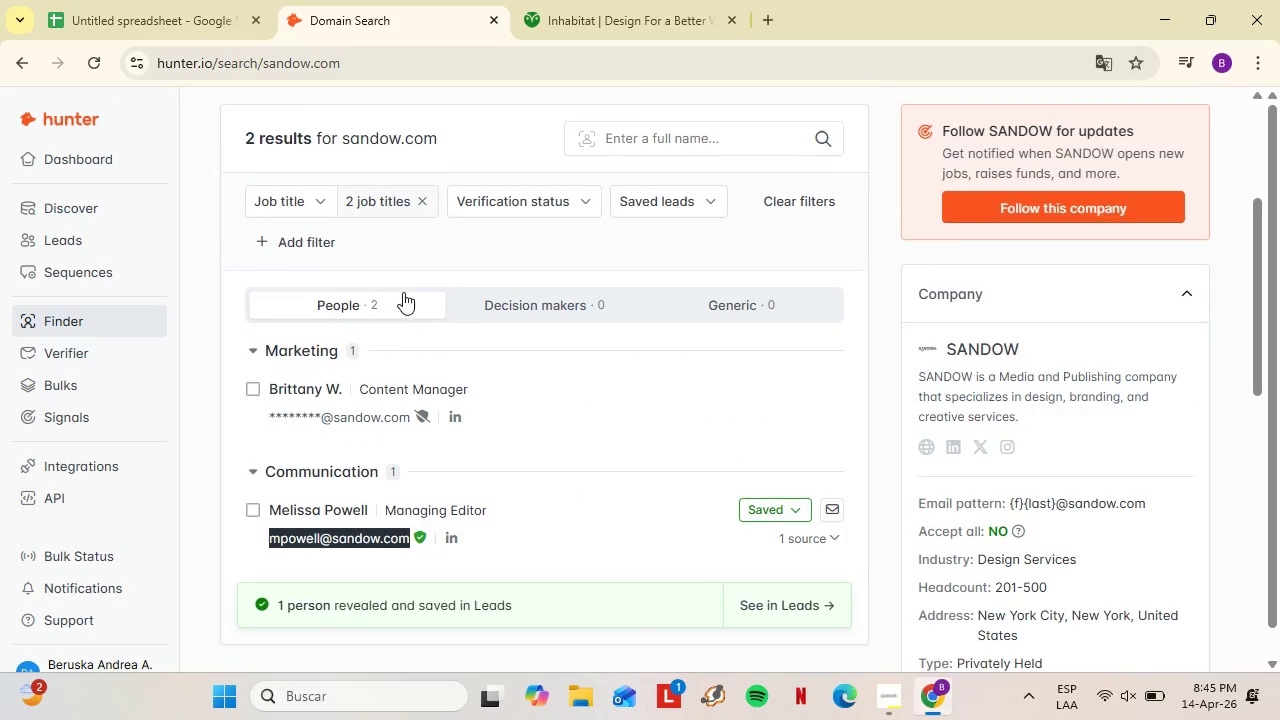 
double_click([355, 255])
 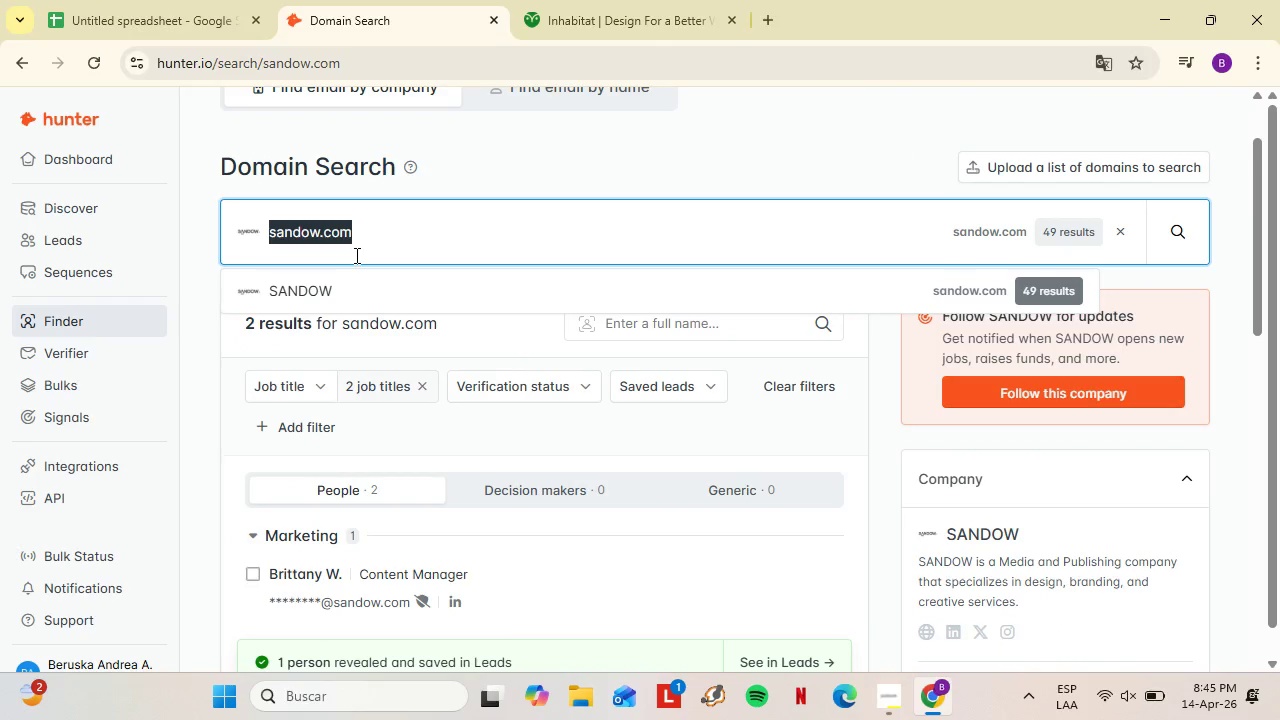 
triple_click([355, 255])
 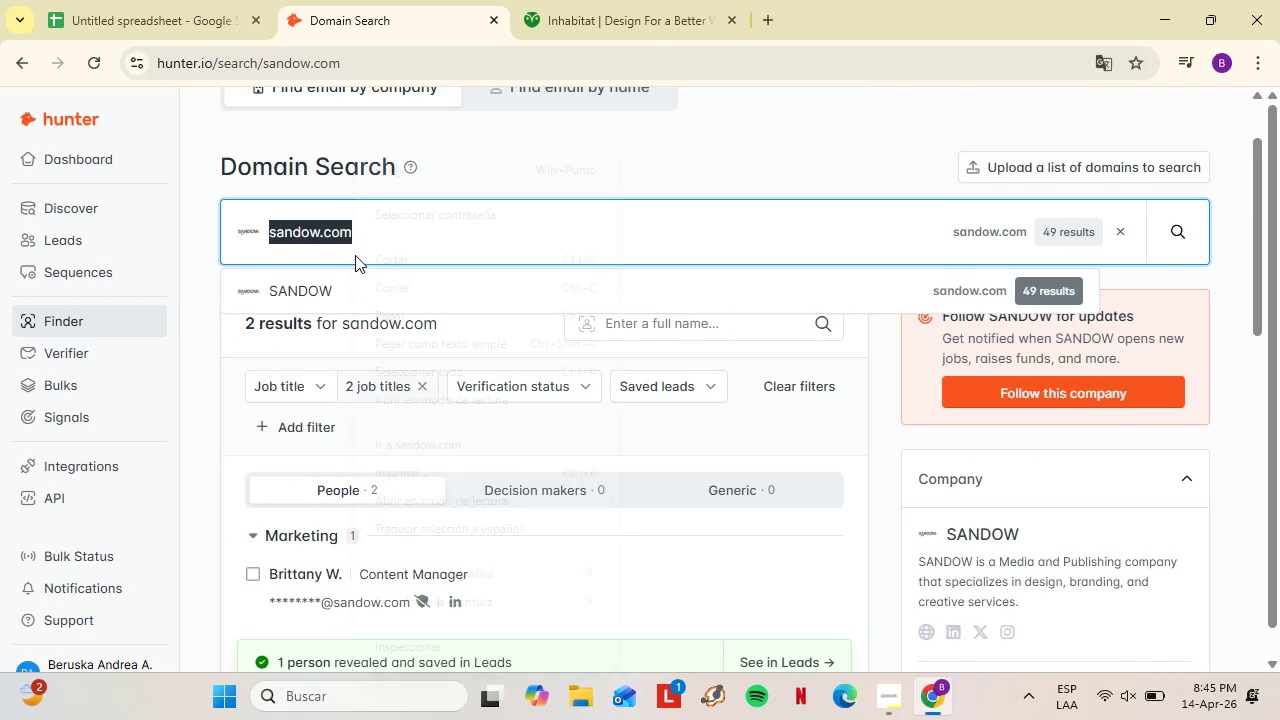 
right_click([355, 255])
 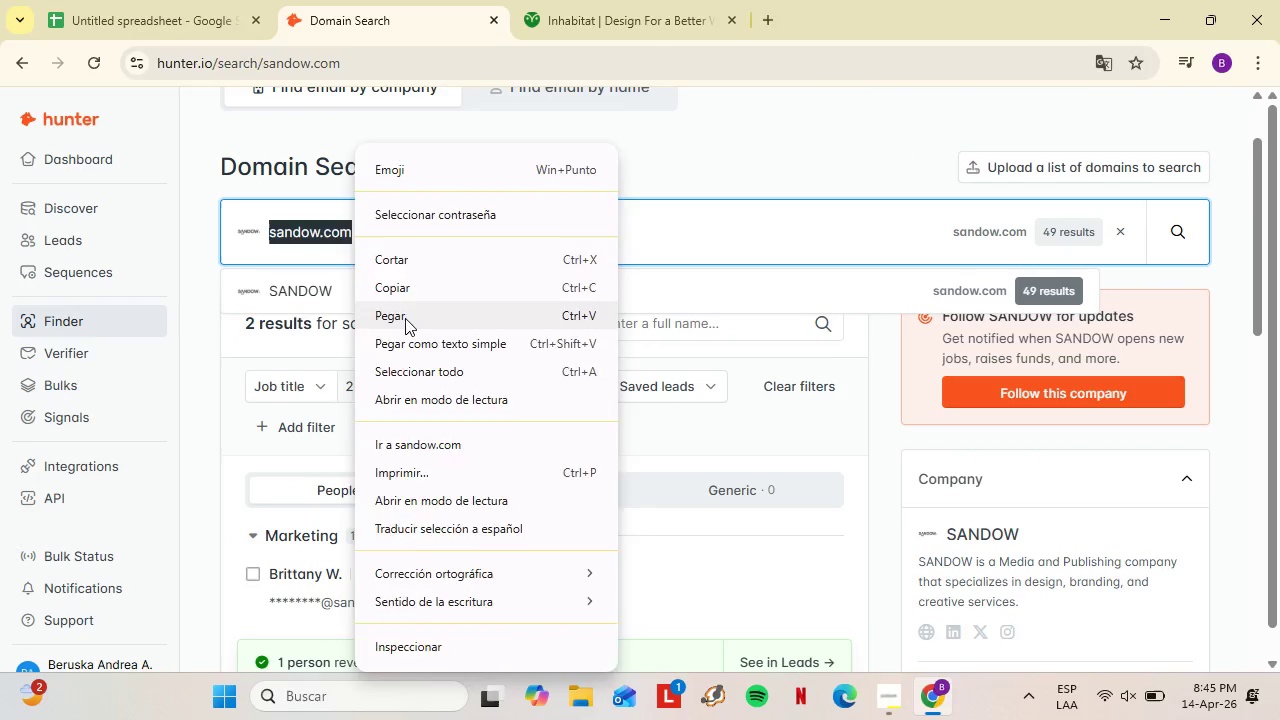 
scroll: coordinate [403, 292], scroll_direction: up, amount: 2.0
 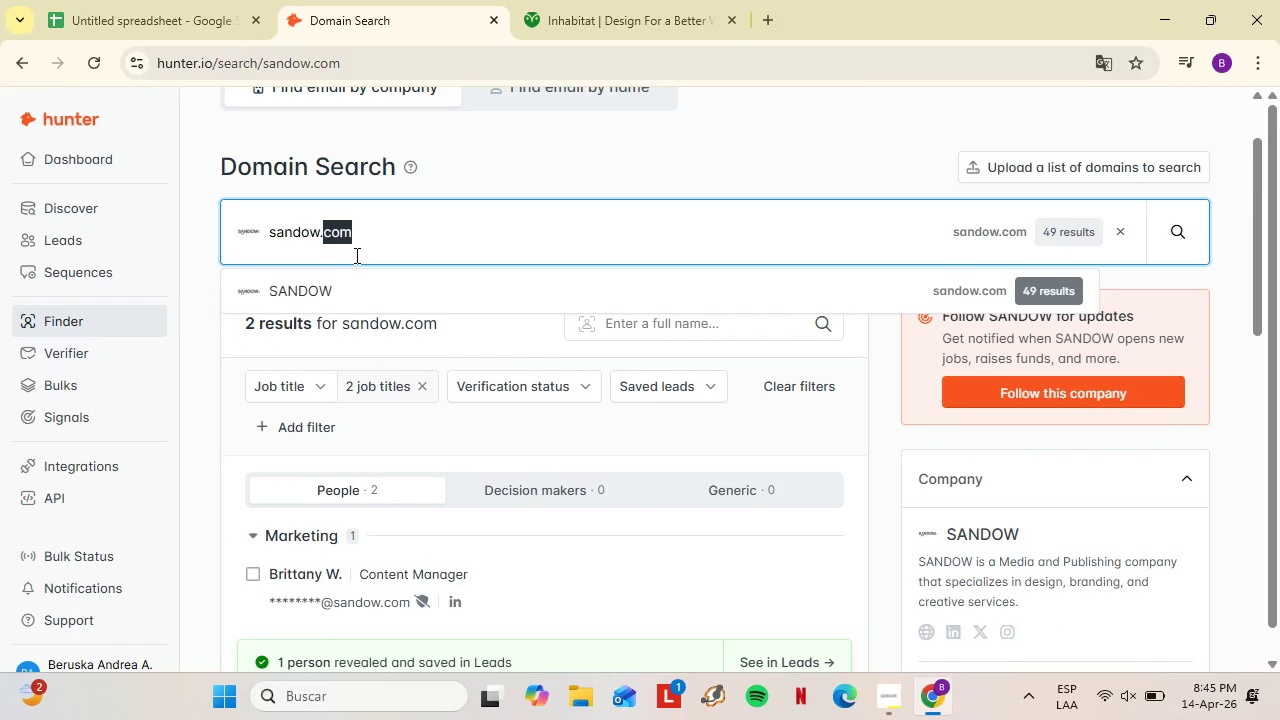 
left_click([405, 318])
 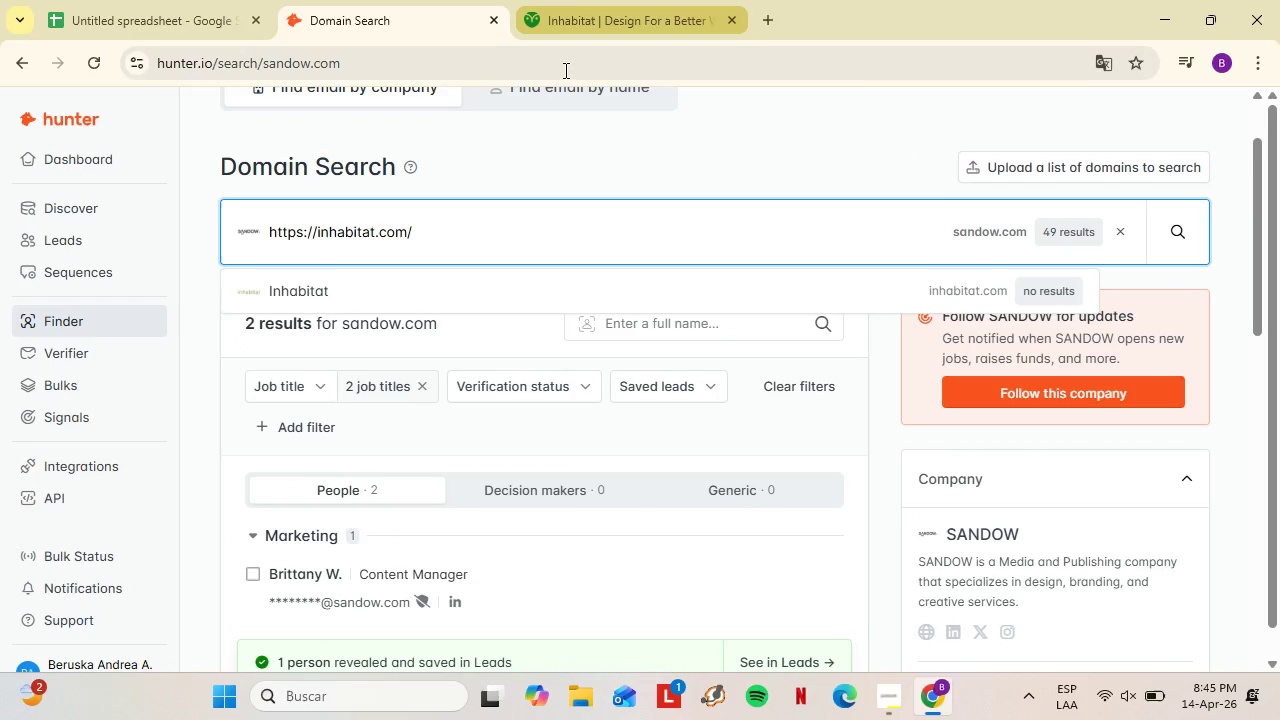 
left_click([562, 0])
 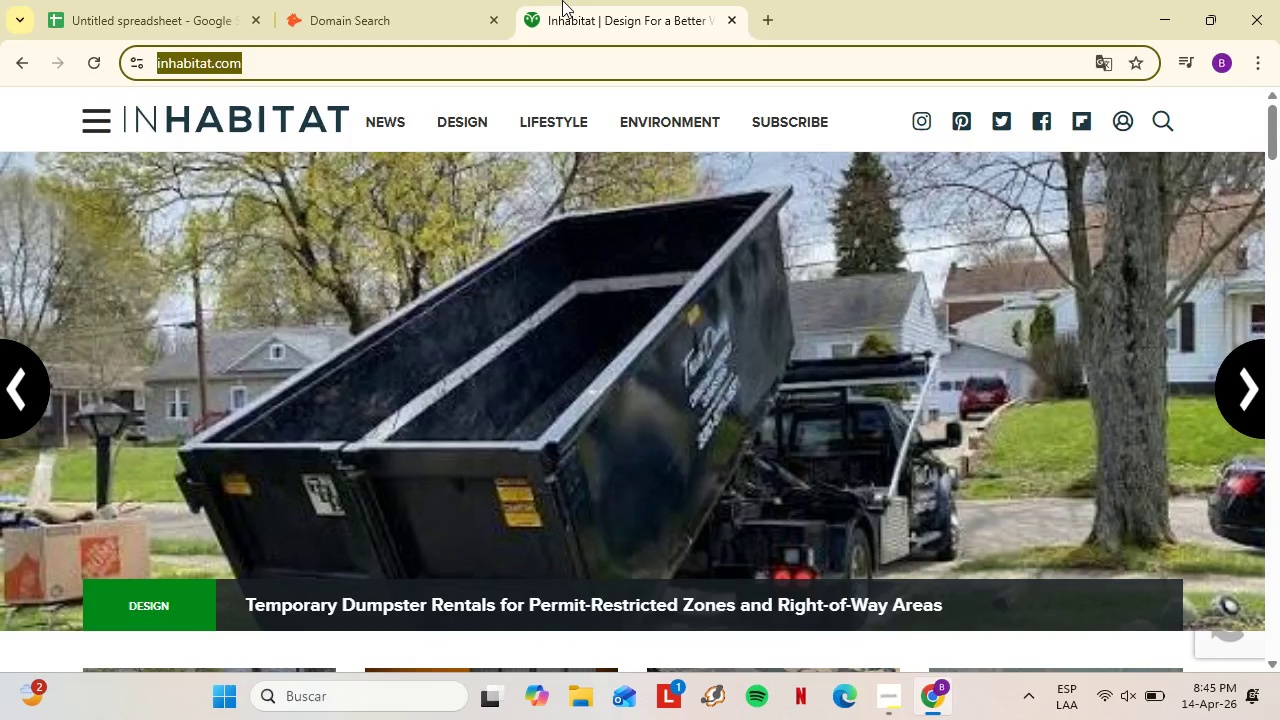 
left_click_drag(start_coordinate=[1274, 210], to_coordinate=[1279, 652])
 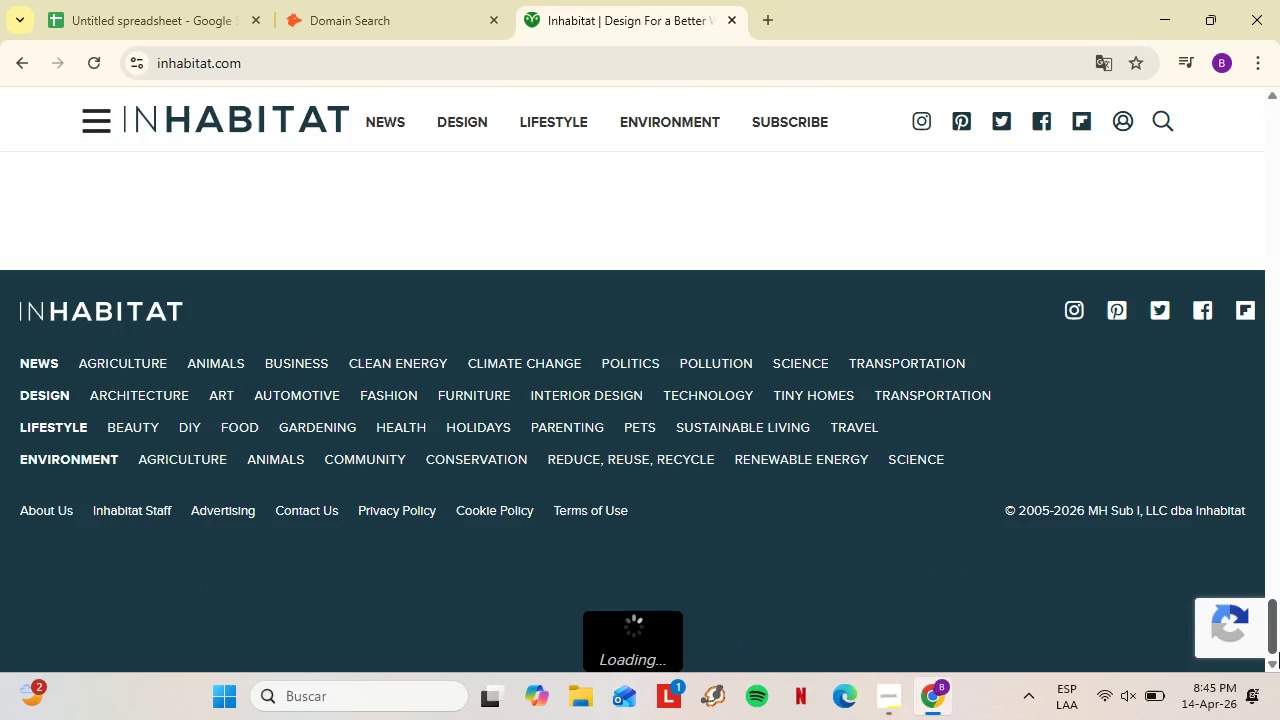 
scroll: coordinate [678, 269], scroll_direction: down, amount: 99.0
 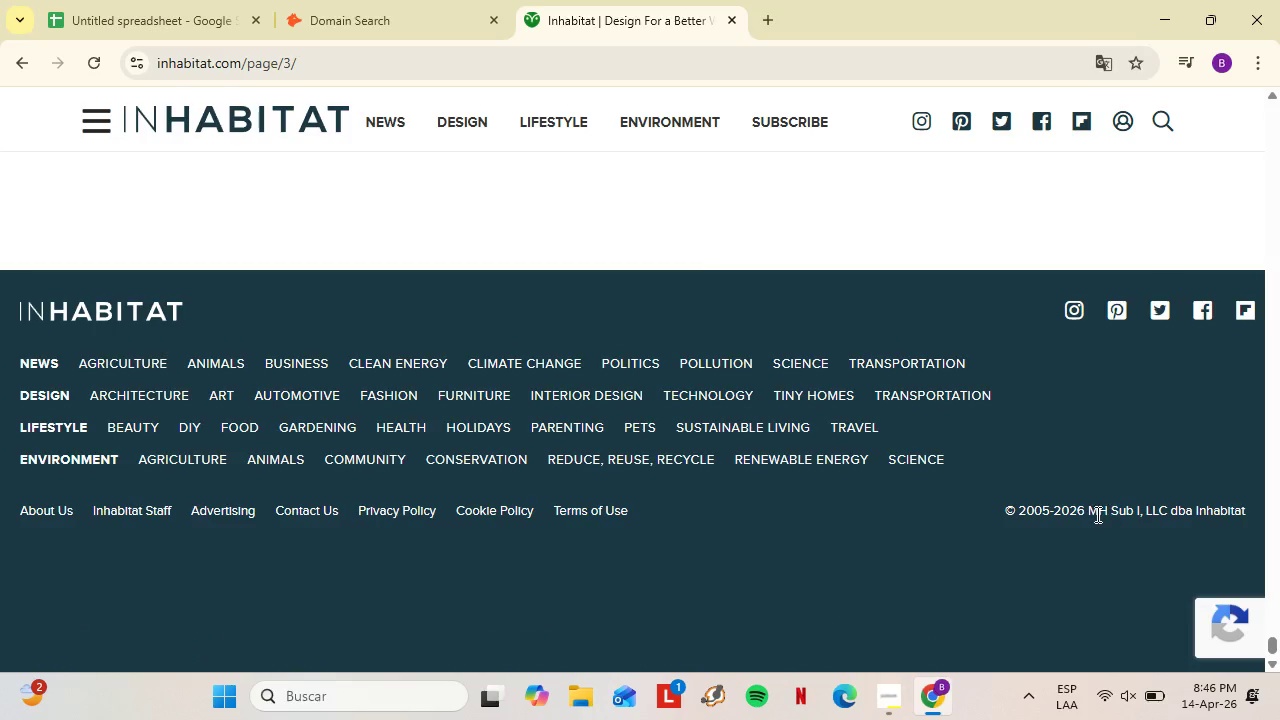 
left_click_drag(start_coordinate=[1088, 512], to_coordinate=[1165, 513])
 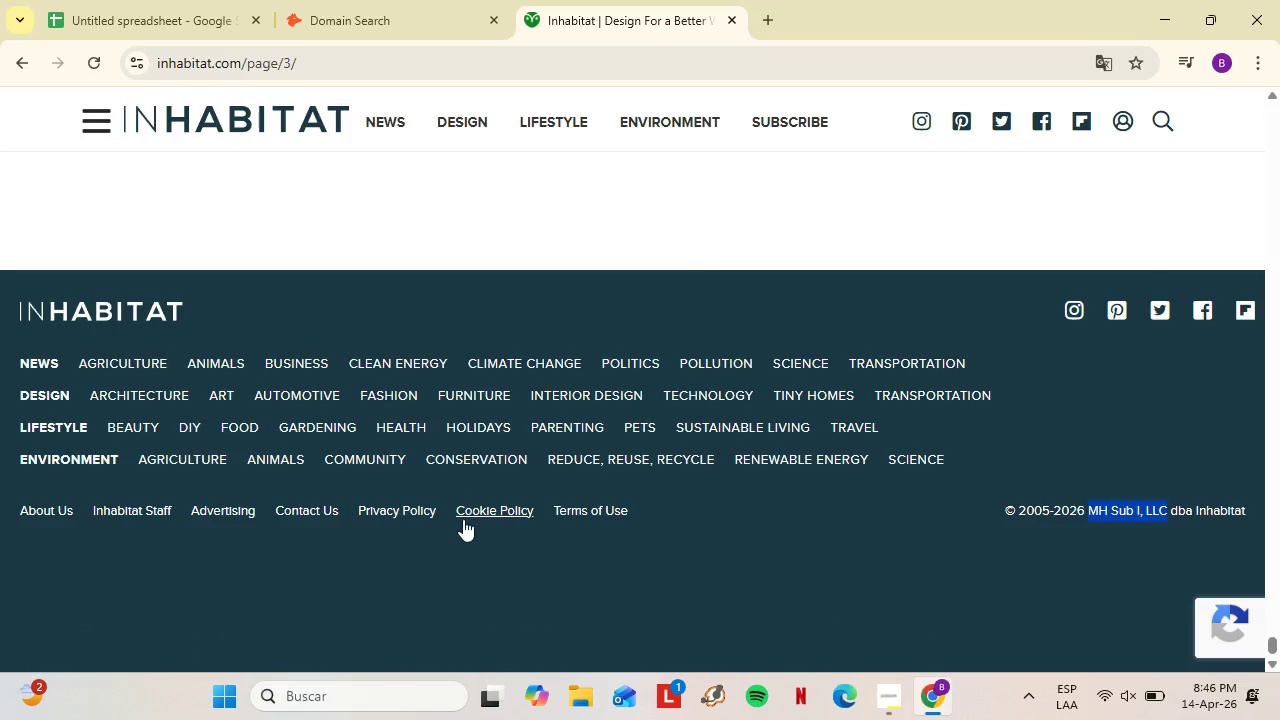 
key(Control+C)
 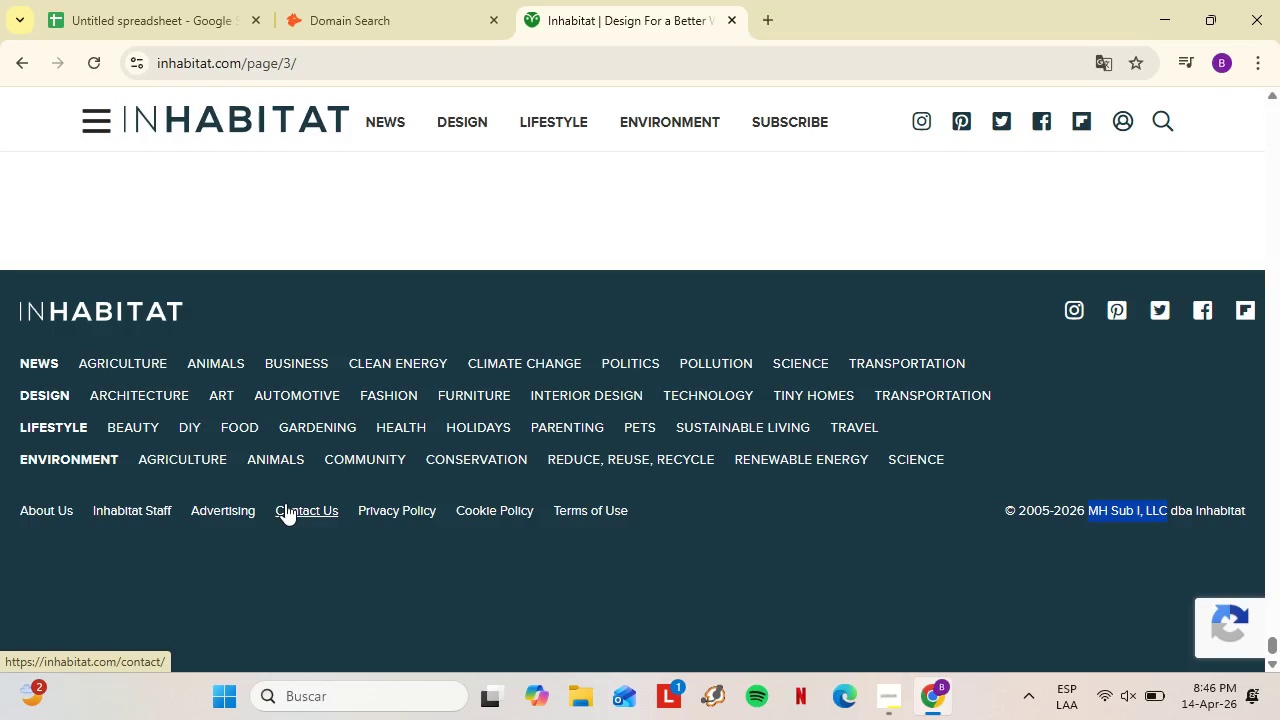 
left_click([285, 503])
 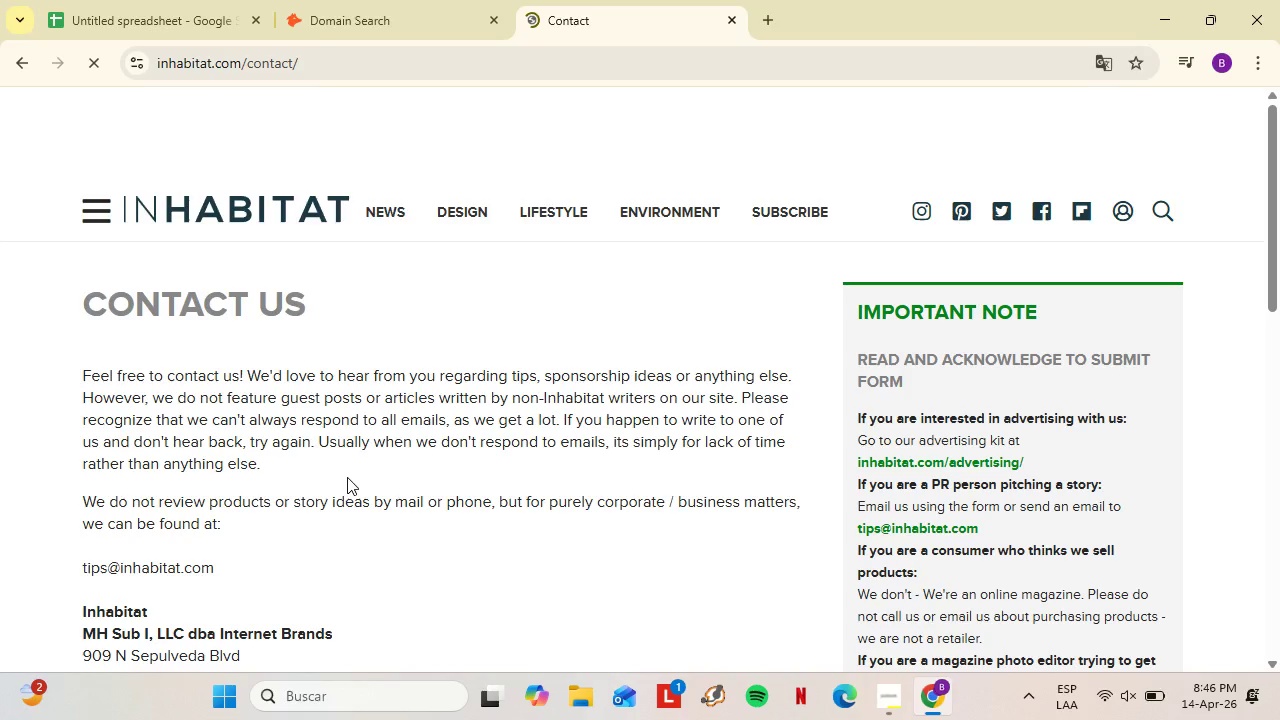 
scroll: coordinate [330, 446], scroll_direction: down, amount: 2.0
 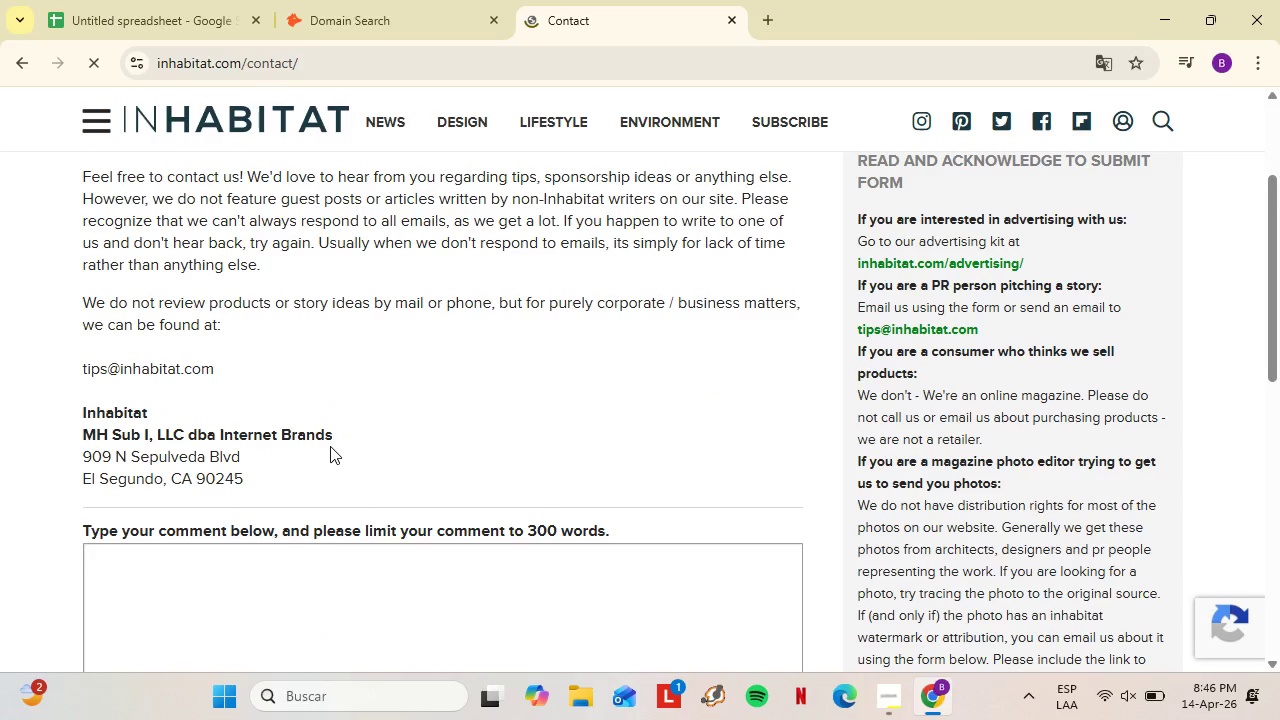 
scroll: coordinate [367, 411], scroll_direction: up, amount: 1.0
 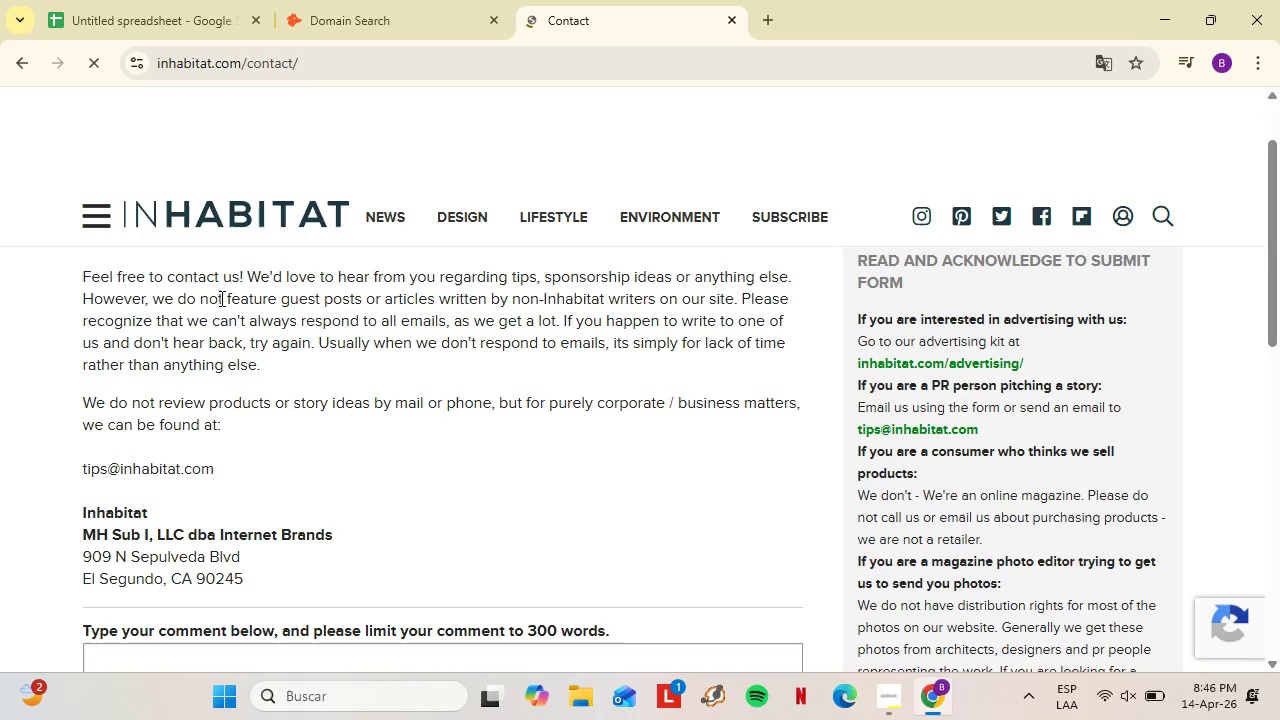 
wait(9.38)
 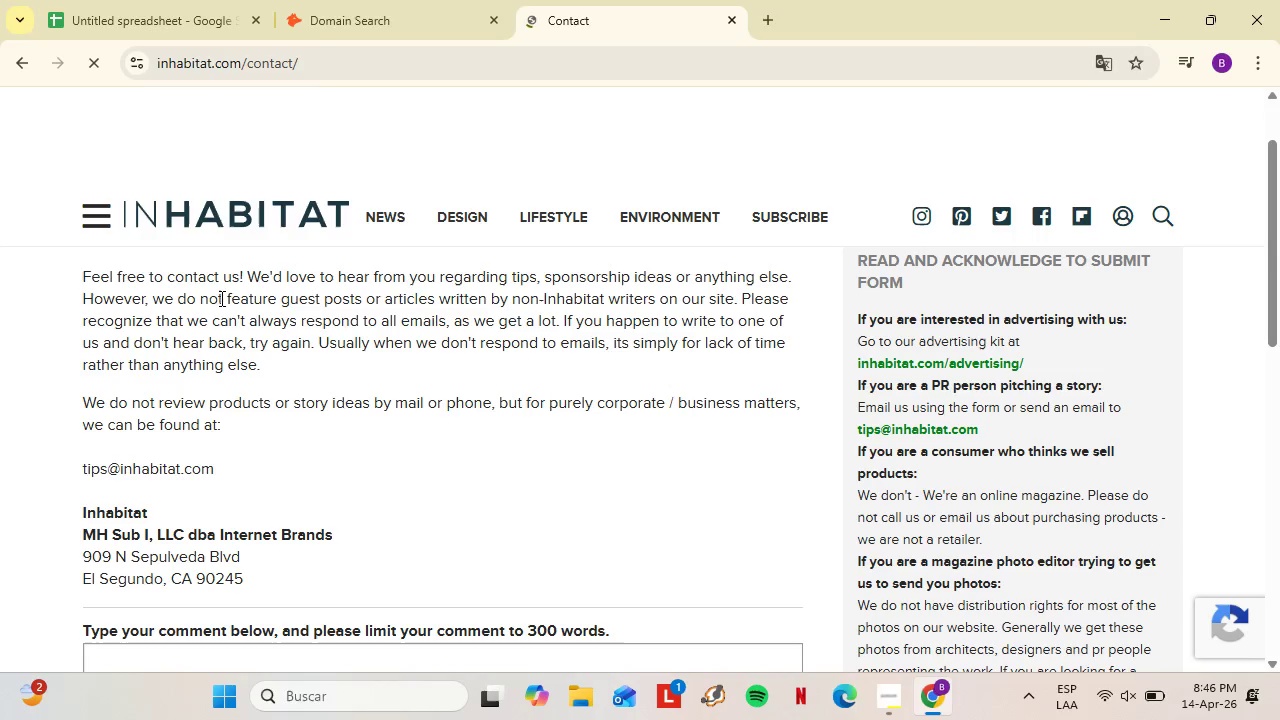 
scroll: coordinate [388, 392], scroll_direction: none, amount: 0.0
 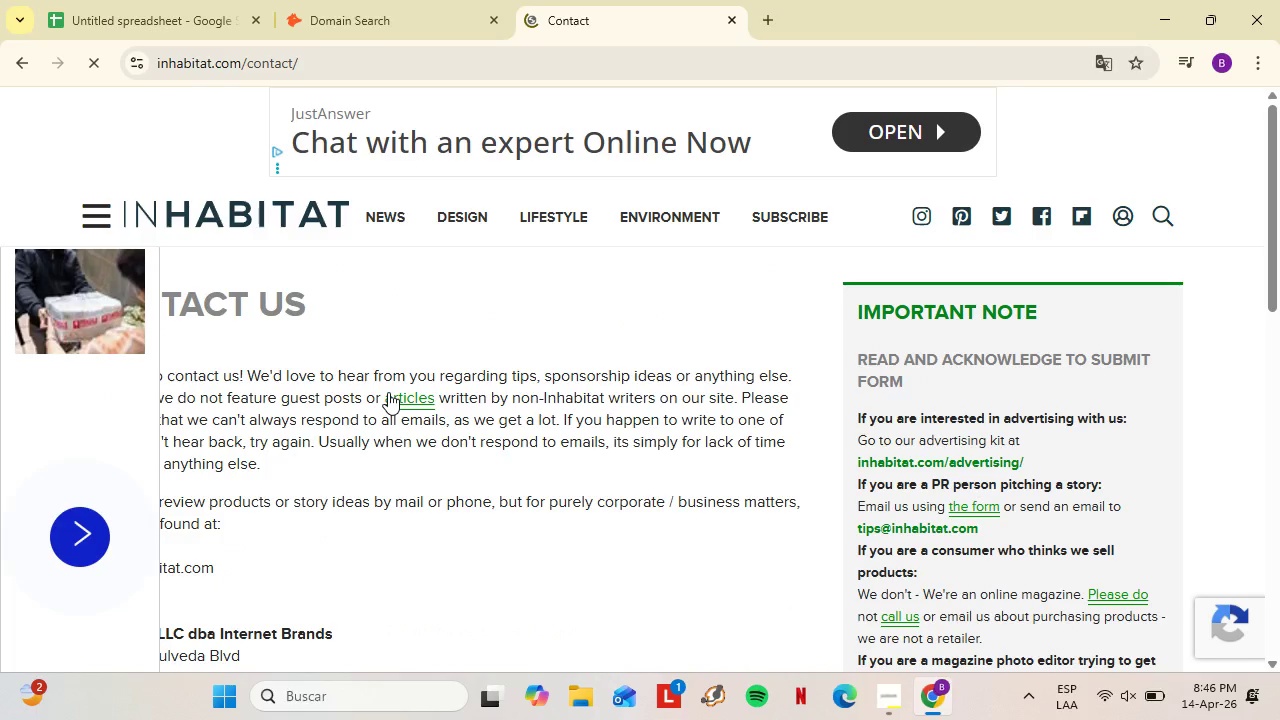 
scroll: coordinate [387, 391], scroll_direction: down, amount: 7.0
 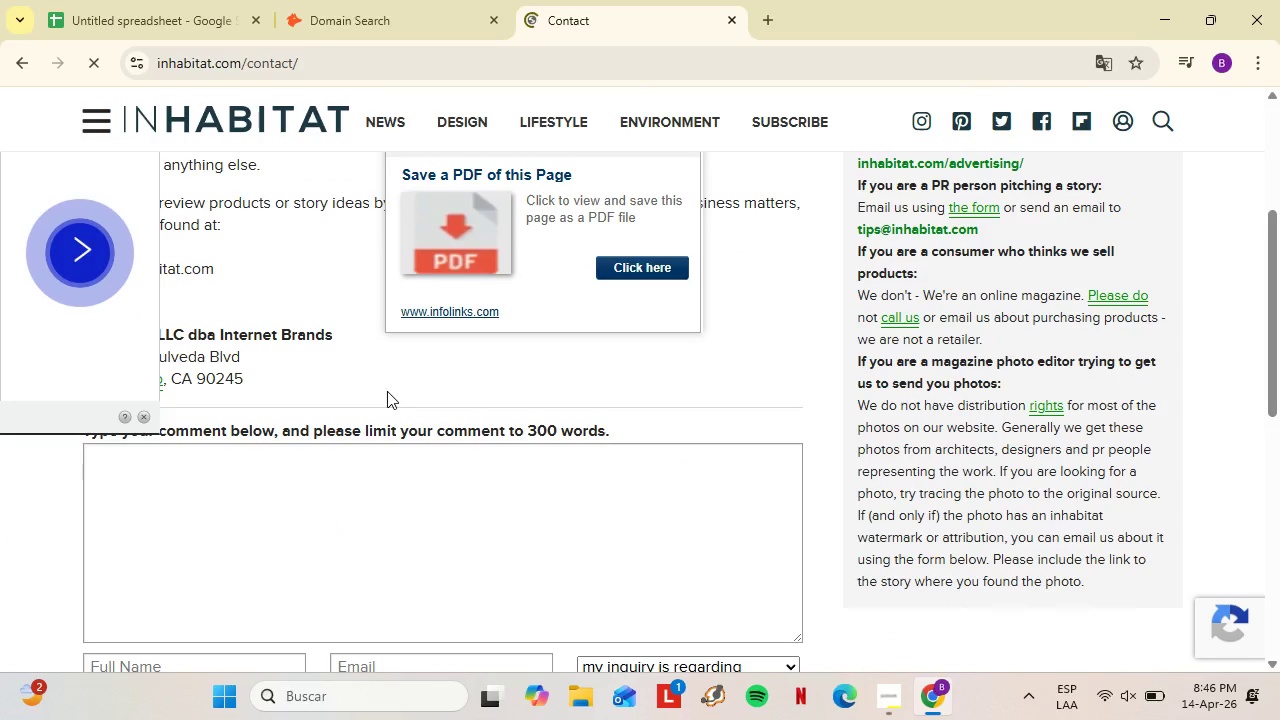 
scroll: coordinate [373, 296], scroll_direction: up, amount: 8.0
 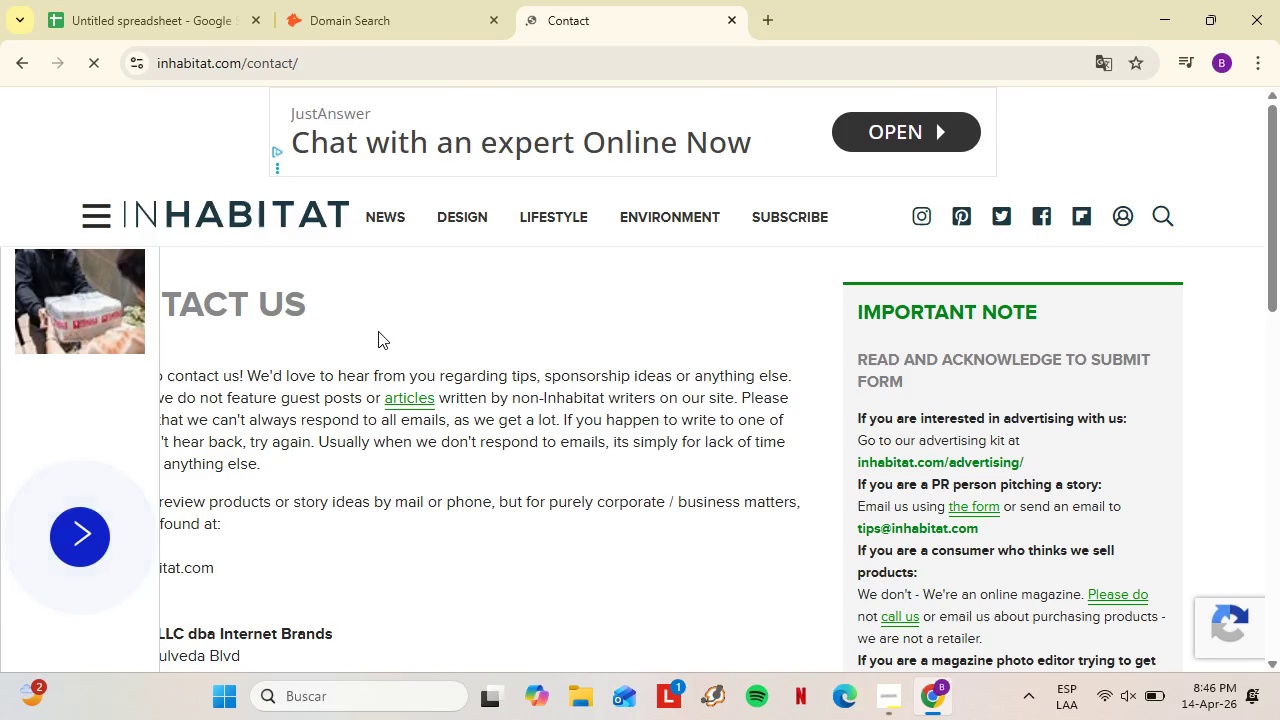 
left_click([308, 0])
 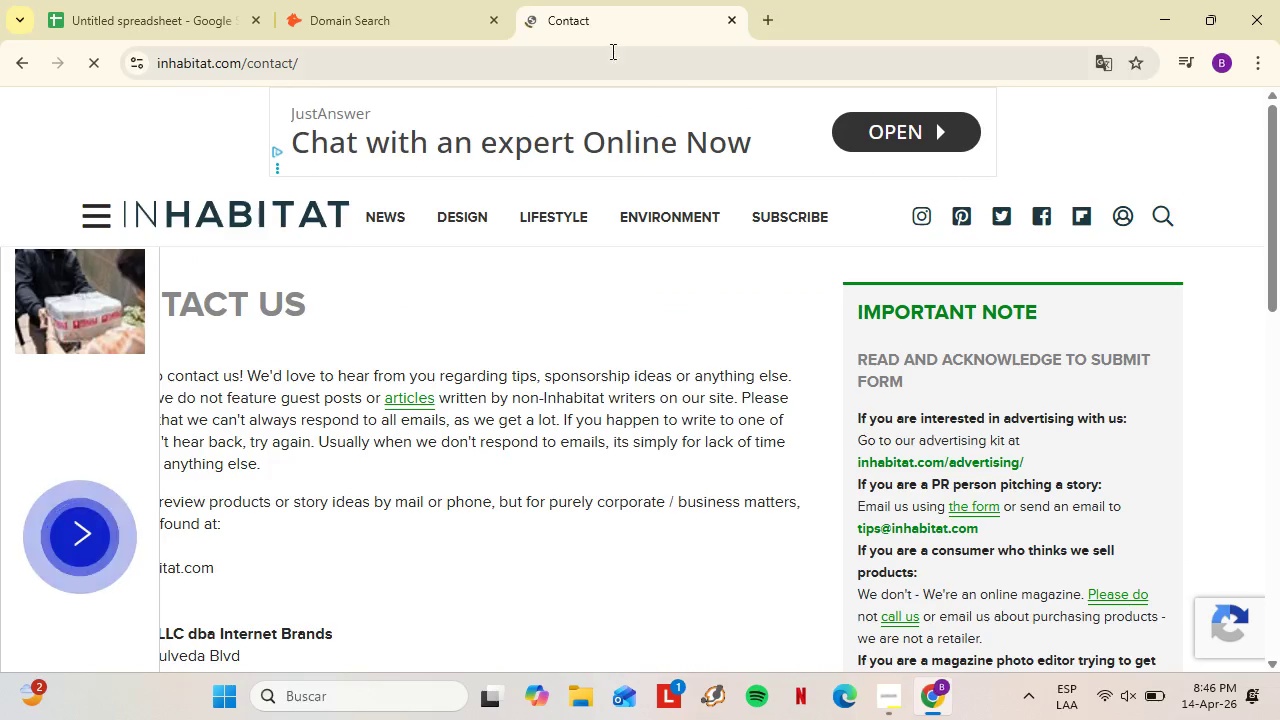 
left_click([434, 69])
 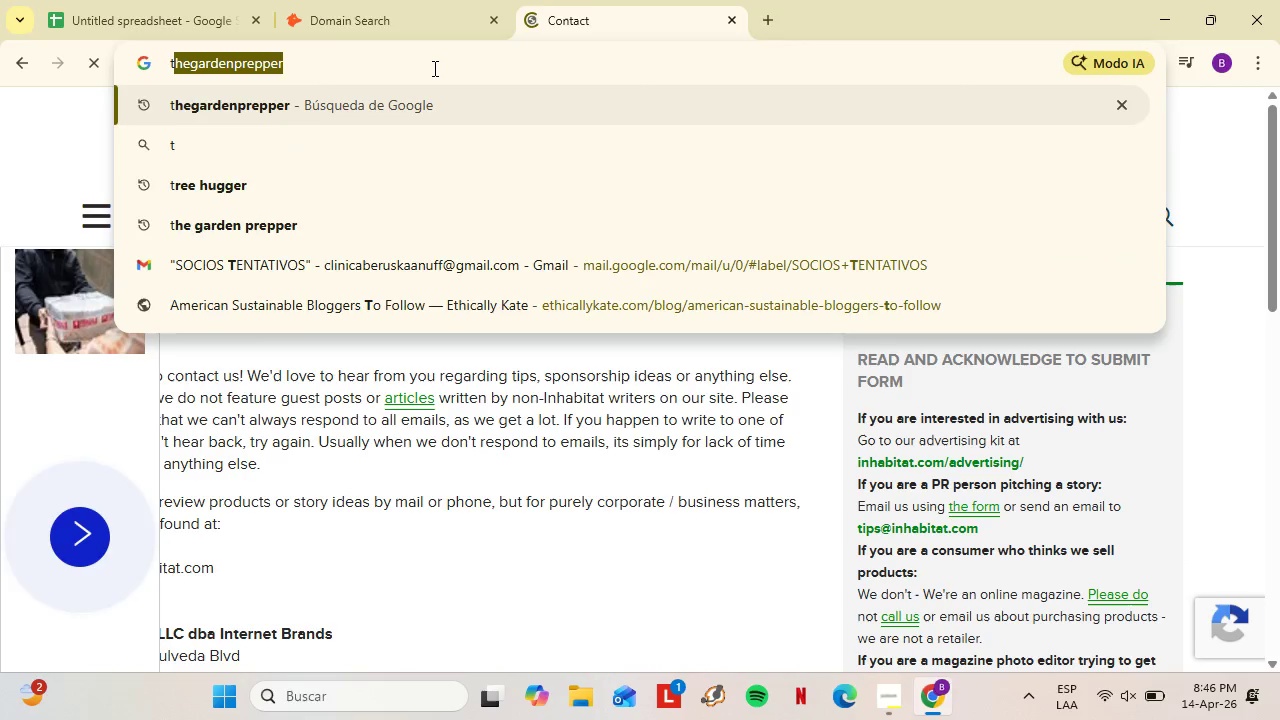 
key(T)
 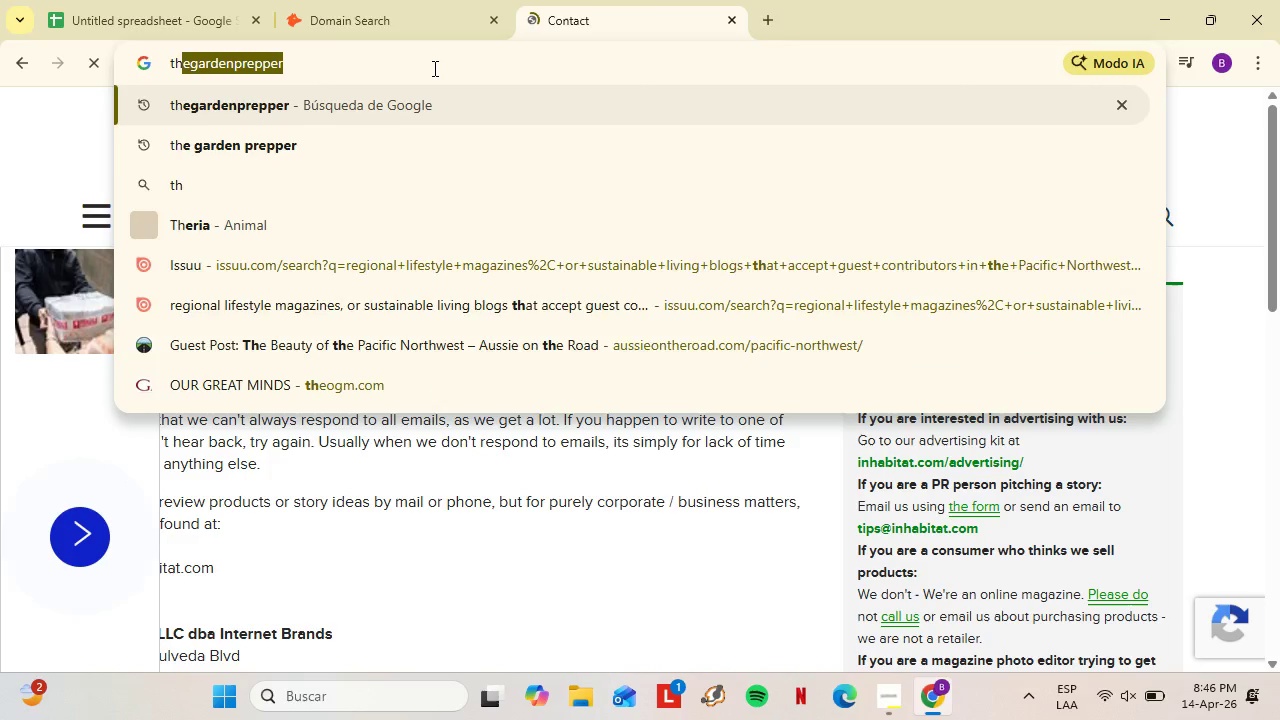 
type(he designer )
 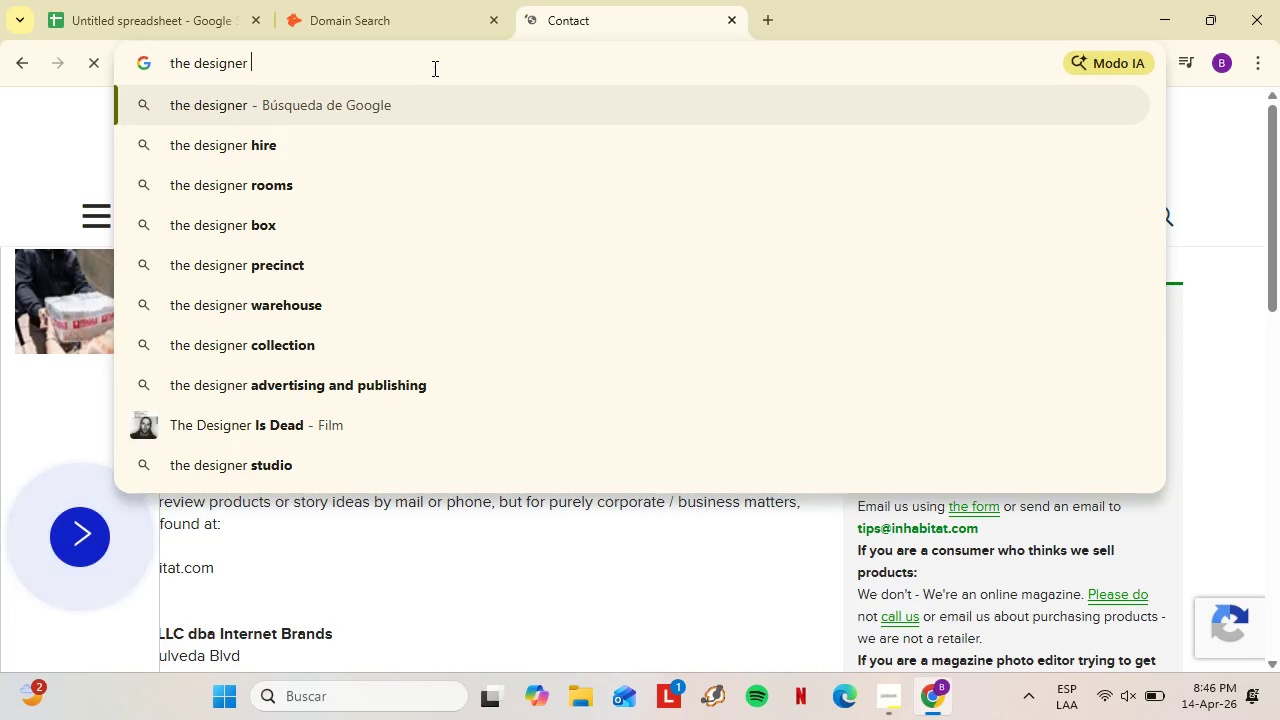 
key(Enter)
 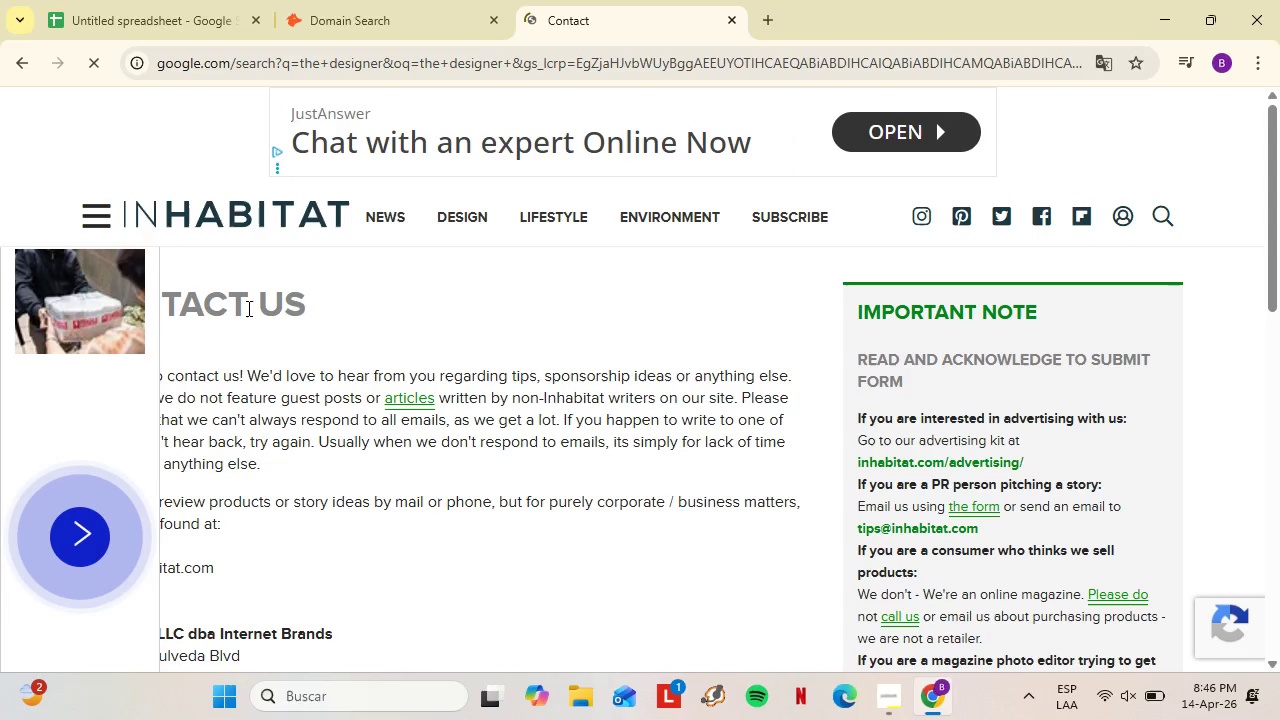 
wait(13.48)
 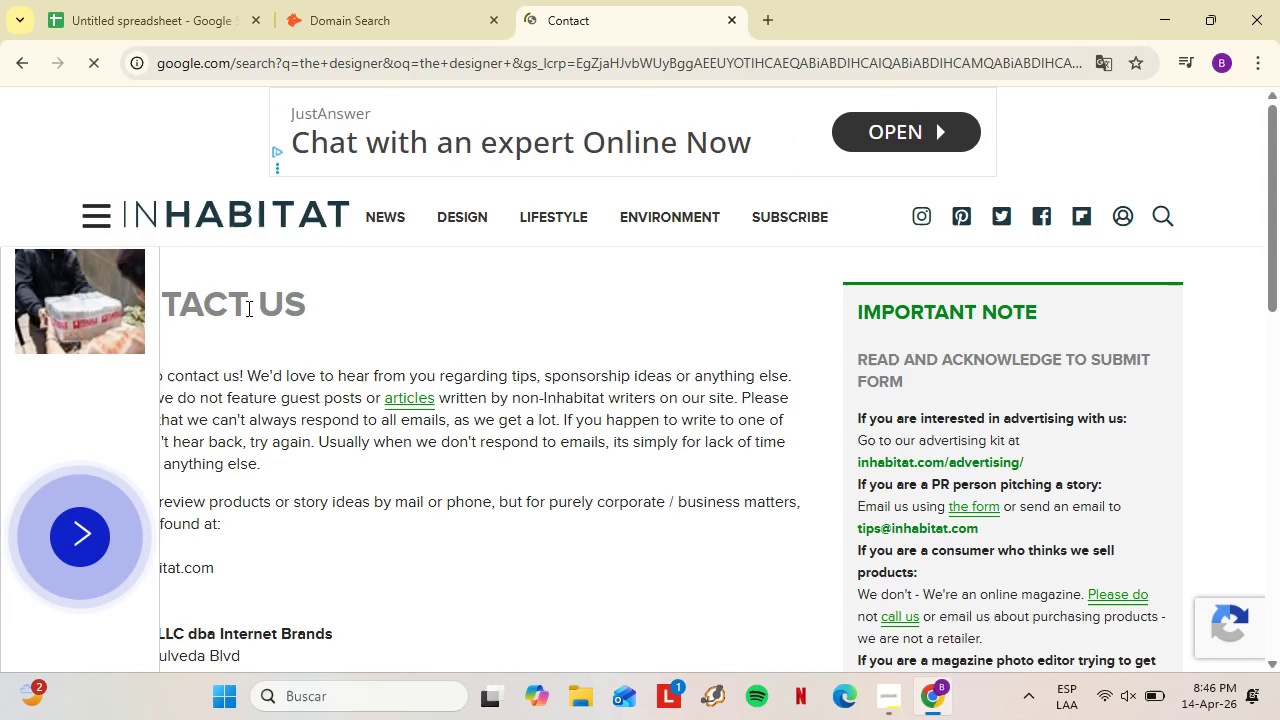 
scroll: coordinate [262, 418], scroll_direction: down, amount: 11.0
 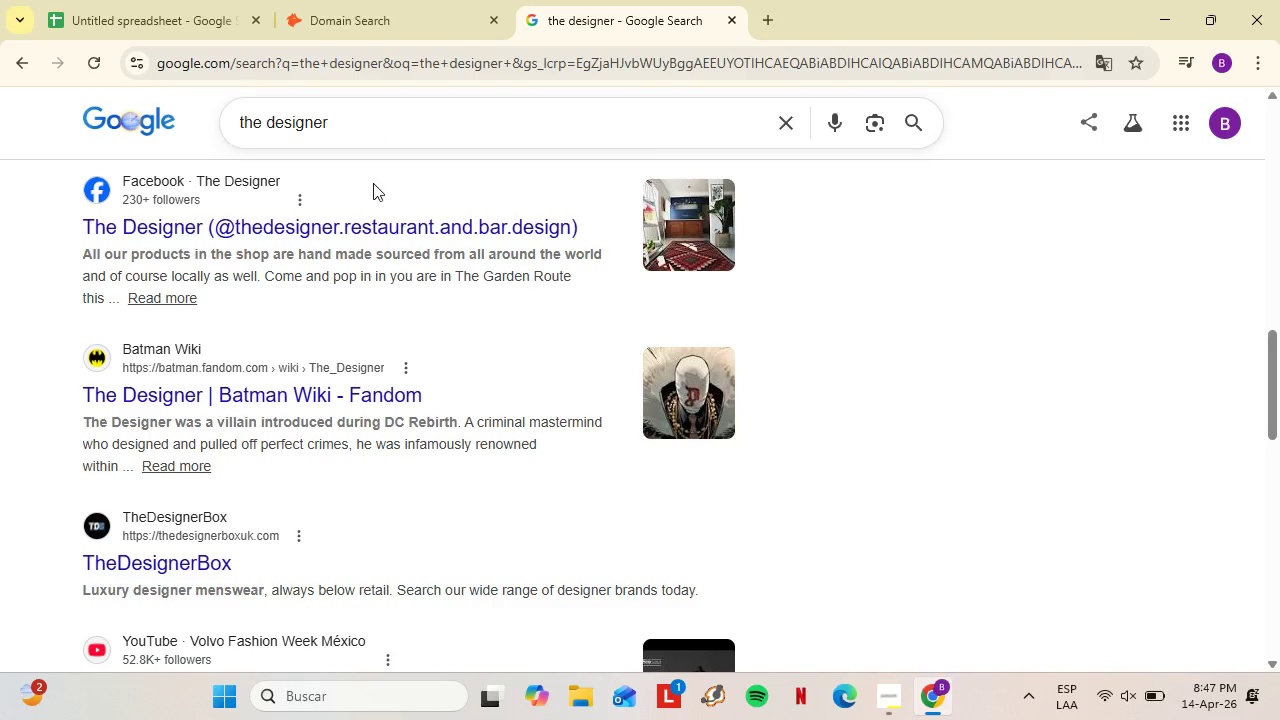 
left_click([361, 111])
 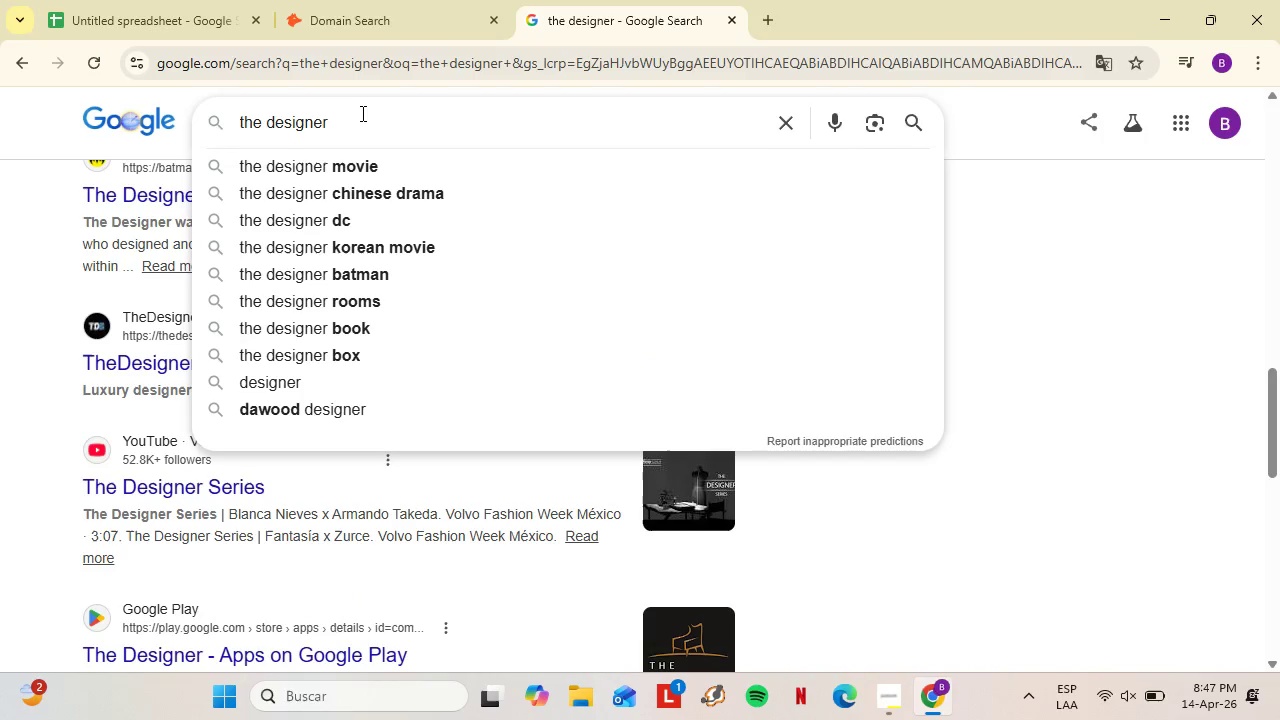 
scroll: coordinate [369, 293], scroll_direction: down, amount: 2.0
 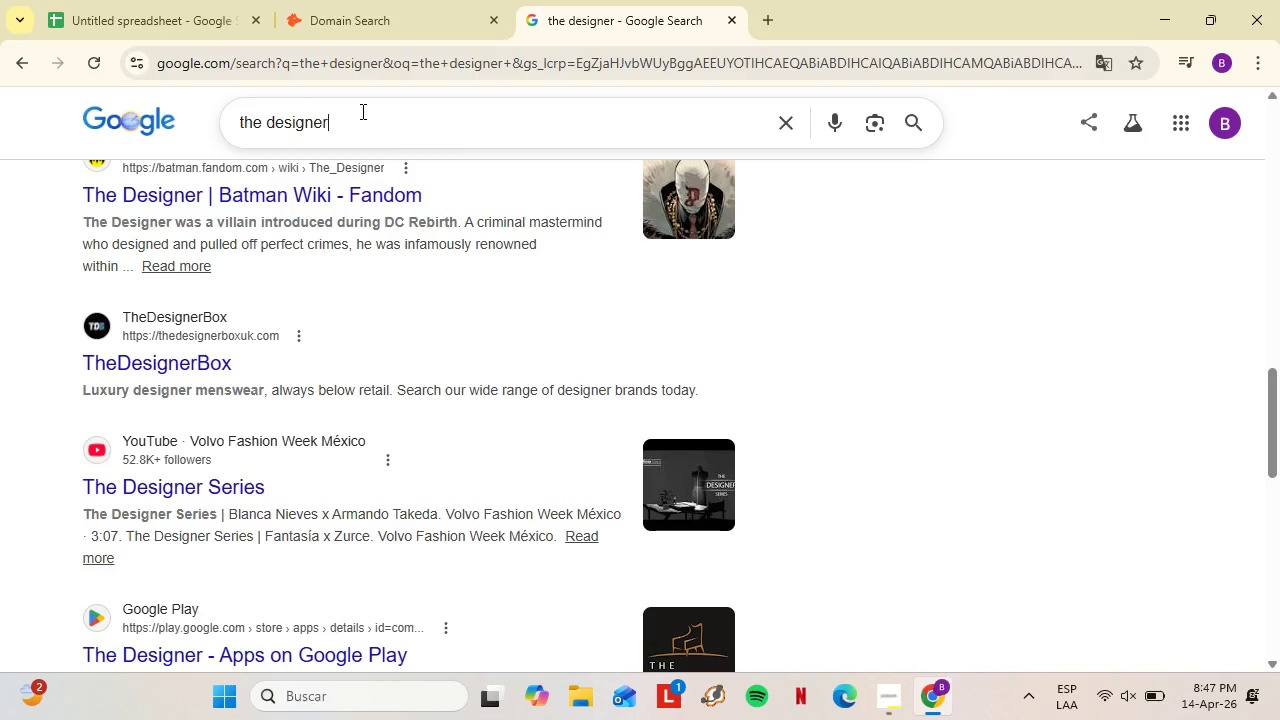 
type( *APLD()
 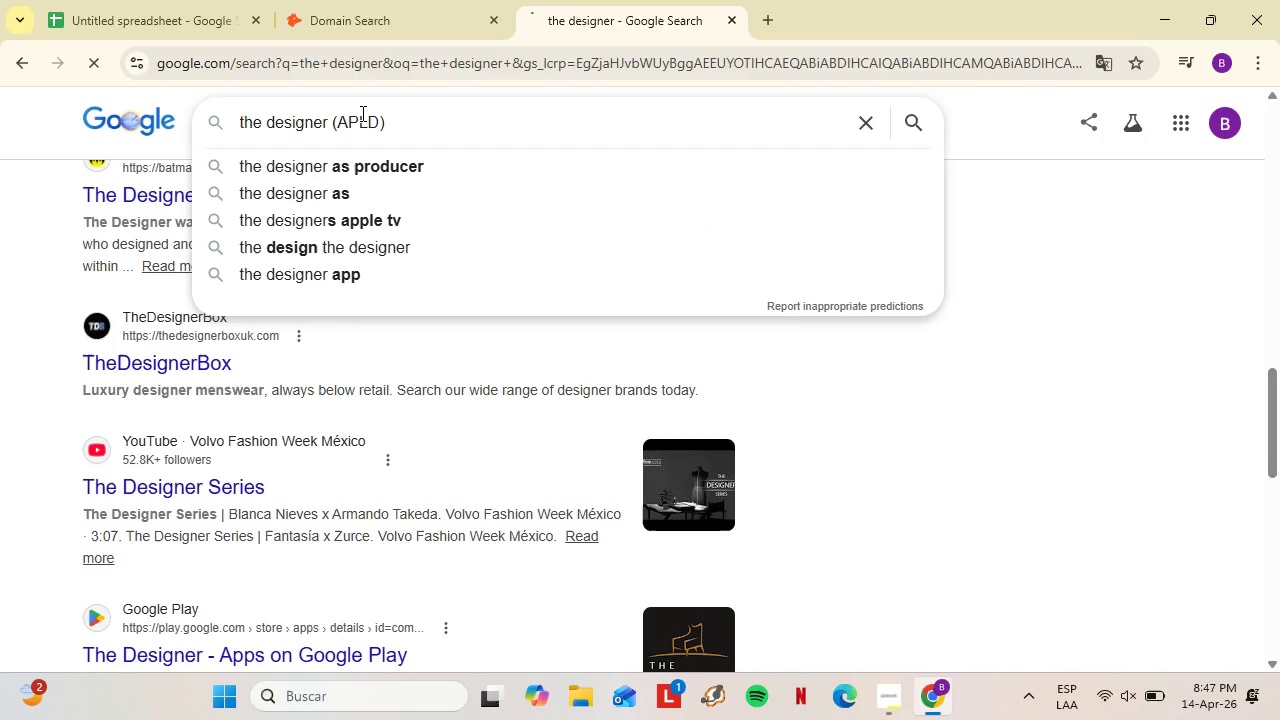 
key(Enter)
 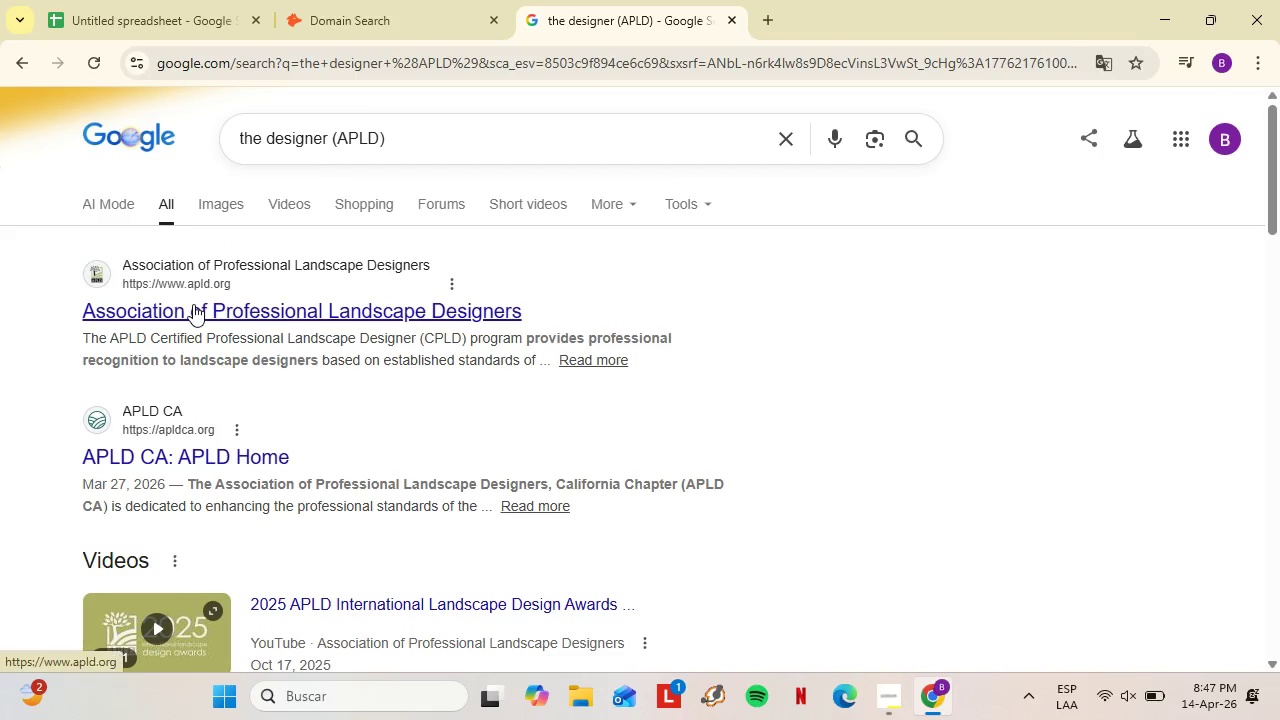 
left_click([201, 307])
 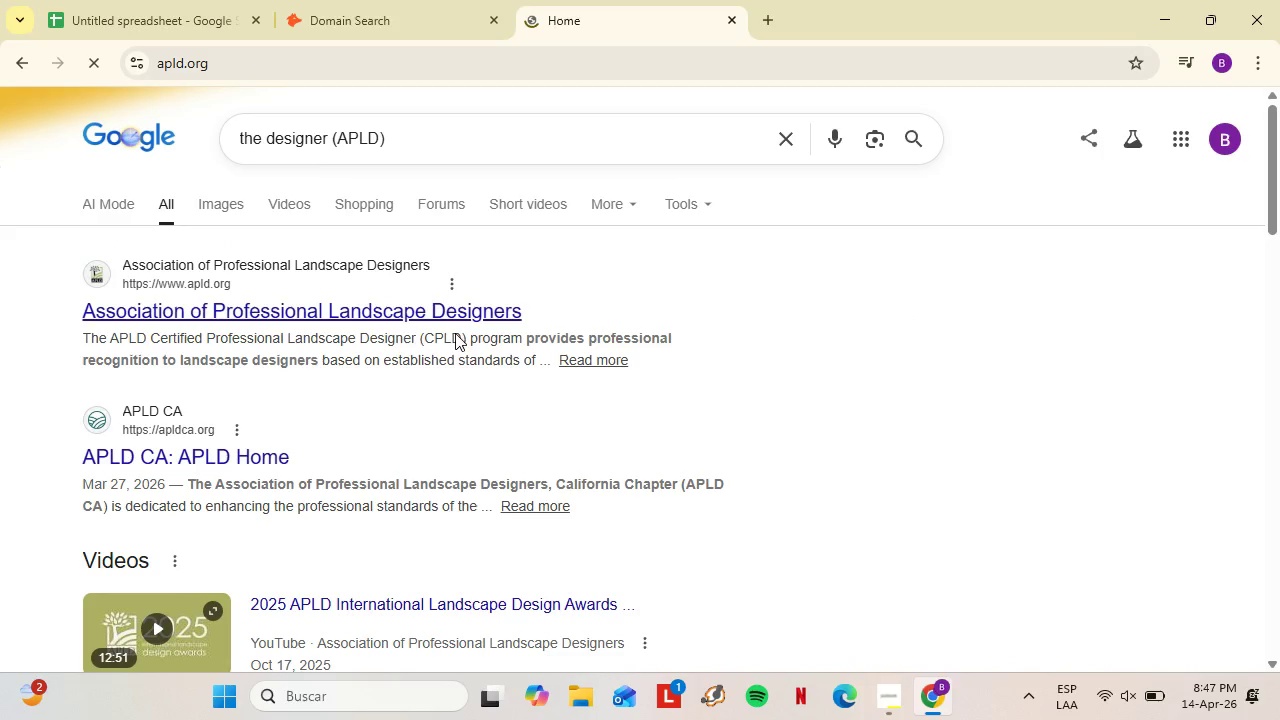 
scroll: coordinate [324, 343], scroll_direction: down, amount: 2.0
 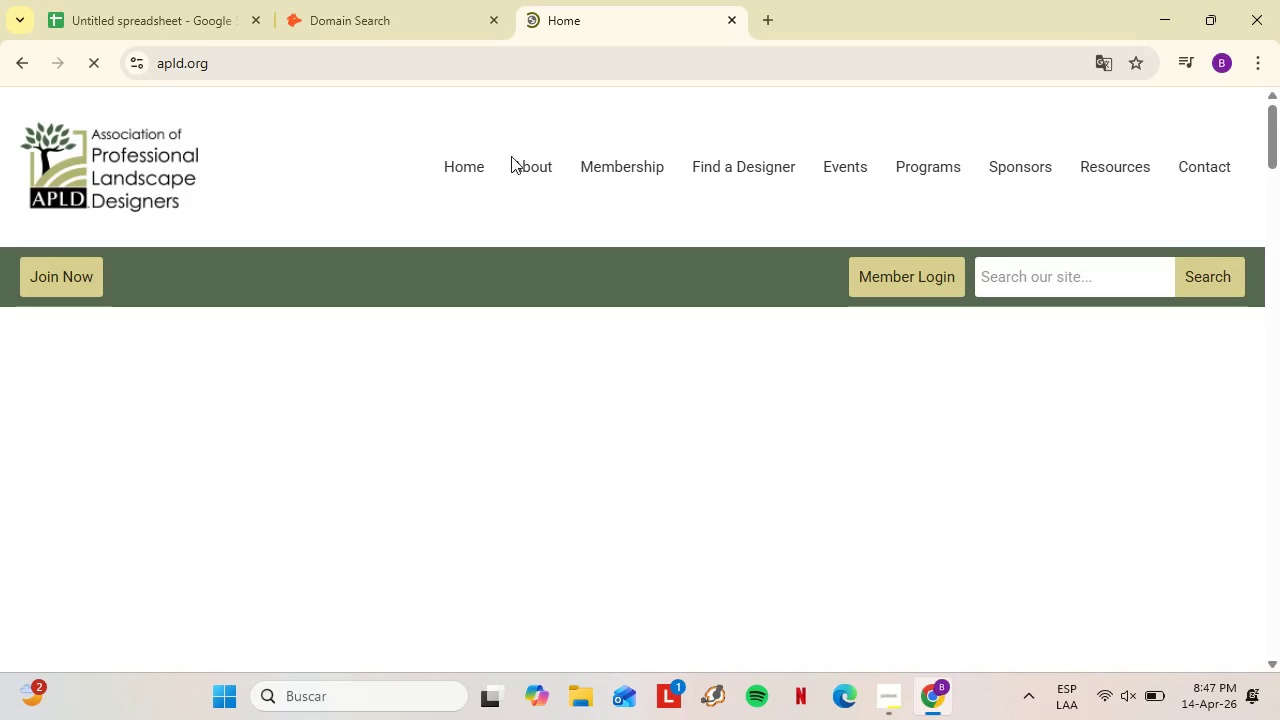 
left_click([15, 64])
 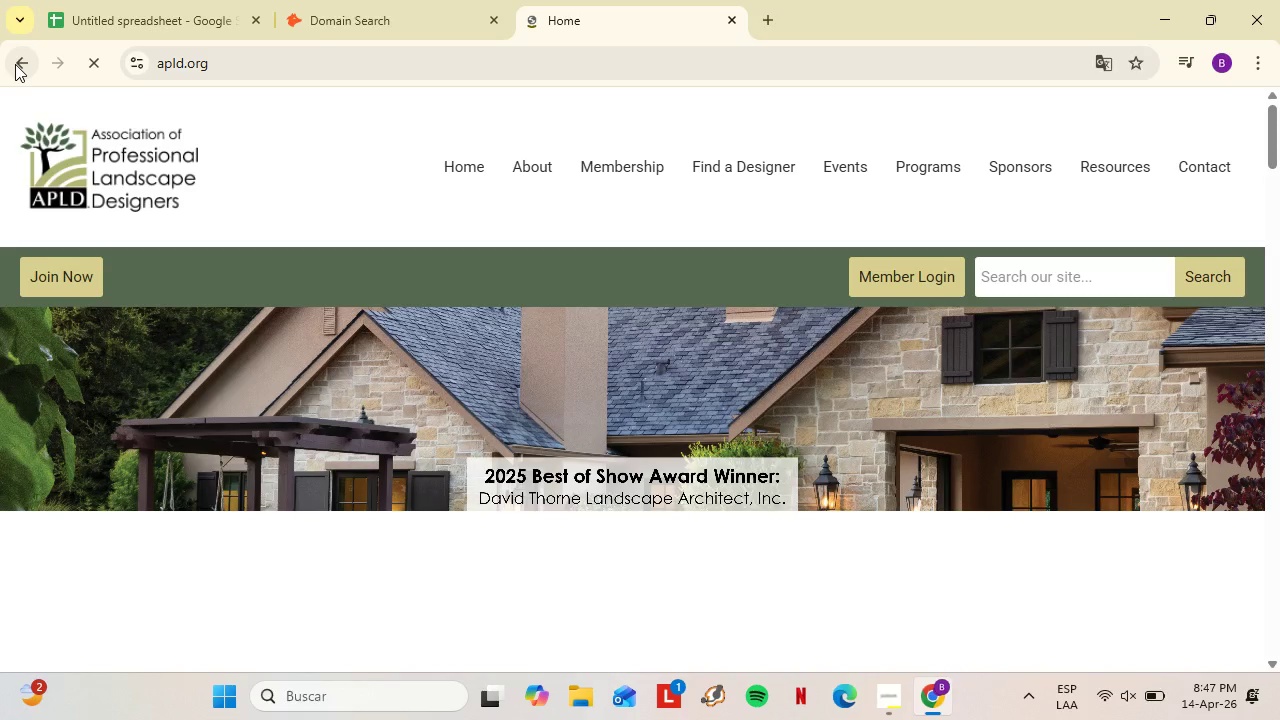 
scroll: coordinate [456, 314], scroll_direction: down, amount: 7.0
 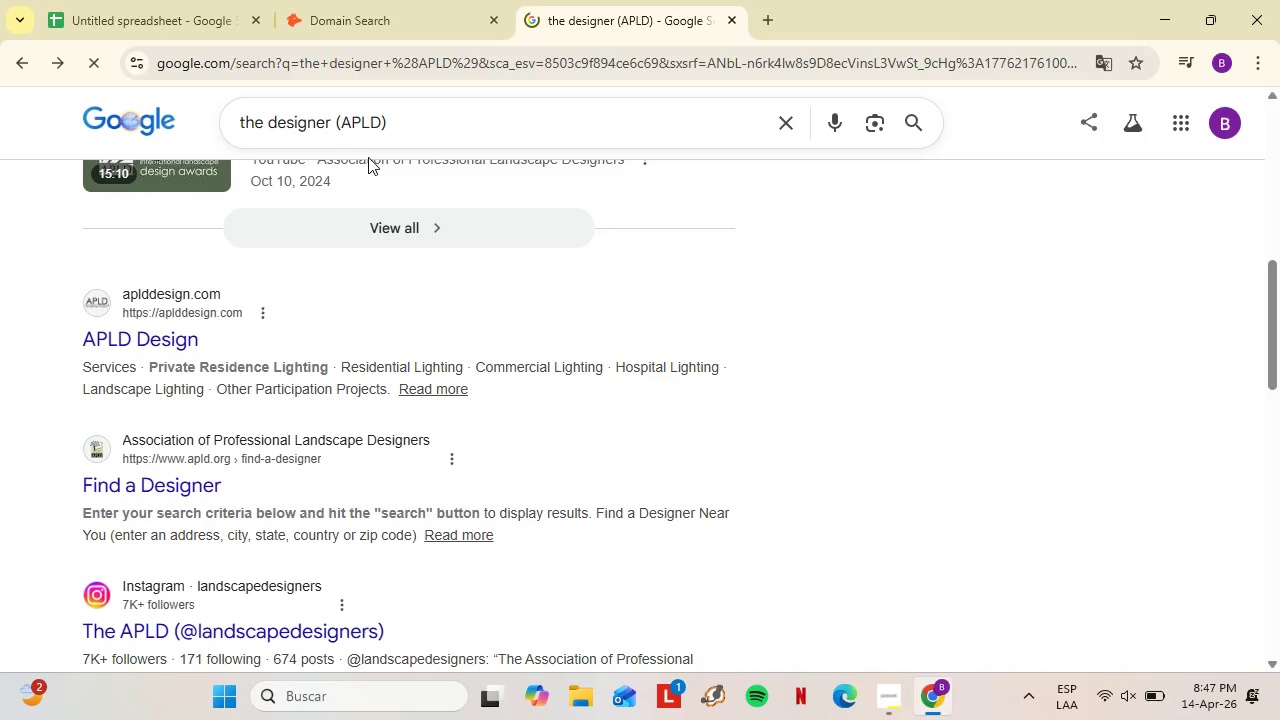 
double_click([346, 131])
 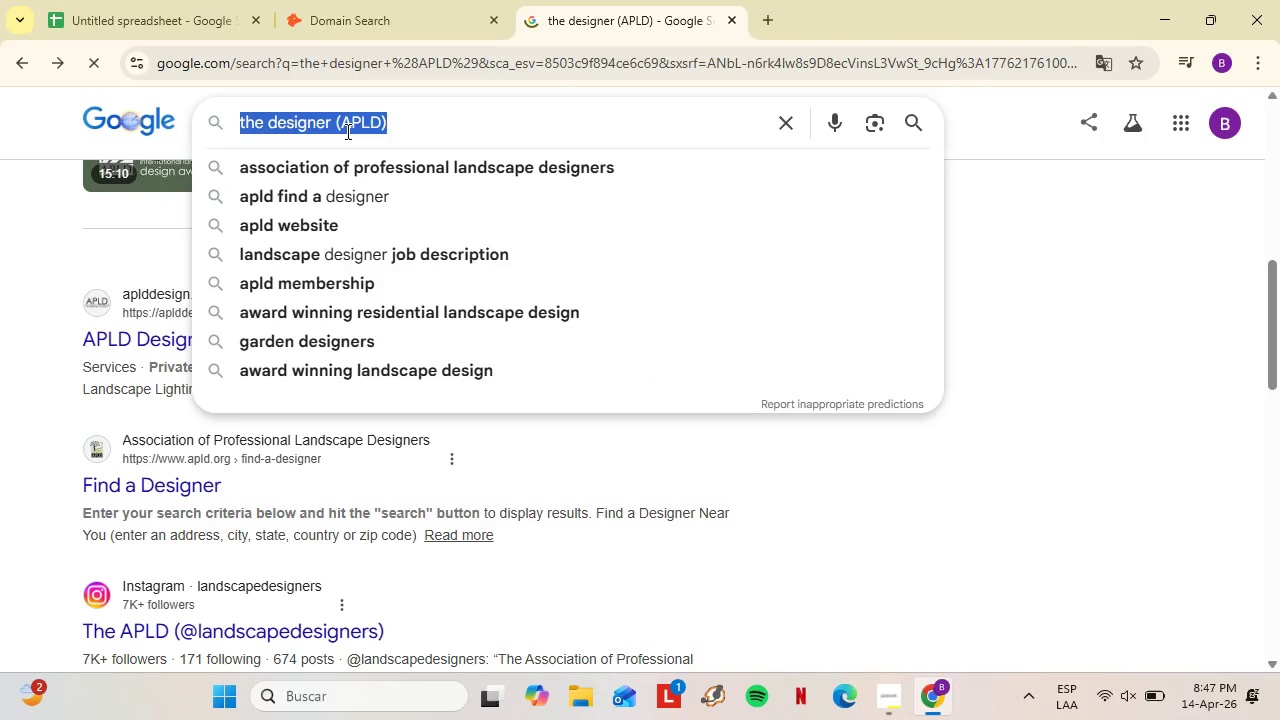 
triple_click([346, 131])
 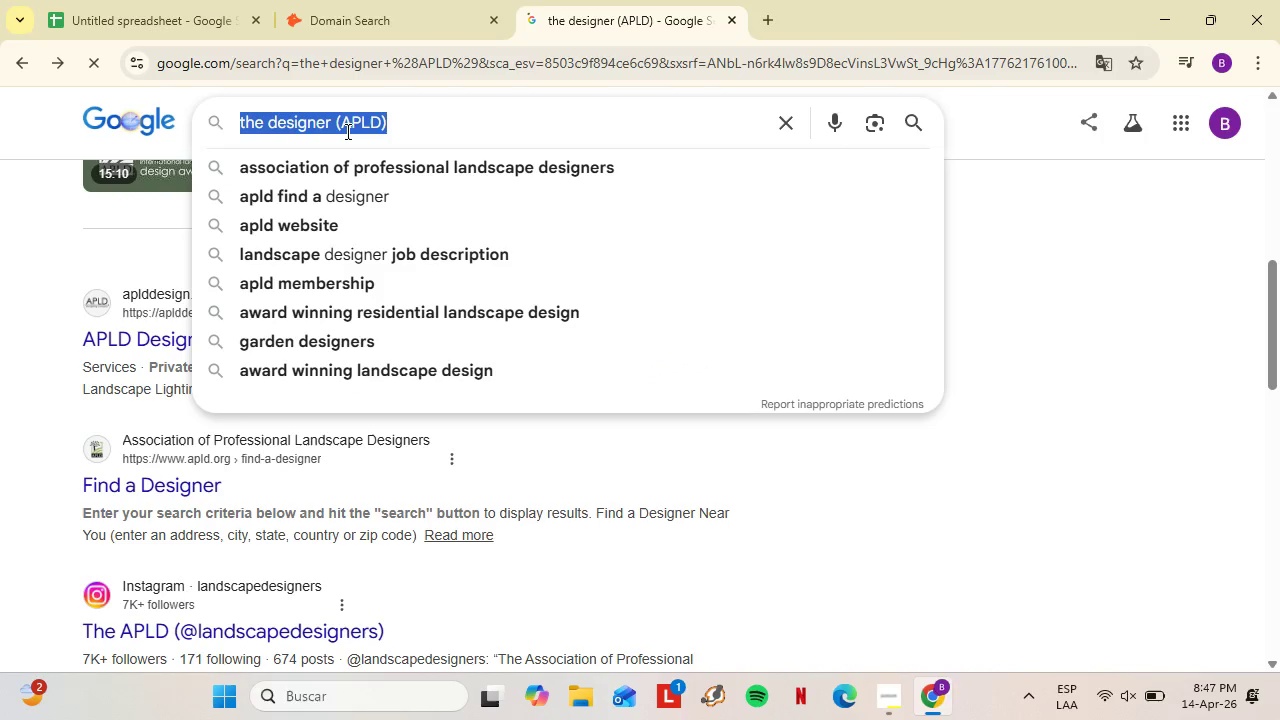 
triple_click([346, 131])
 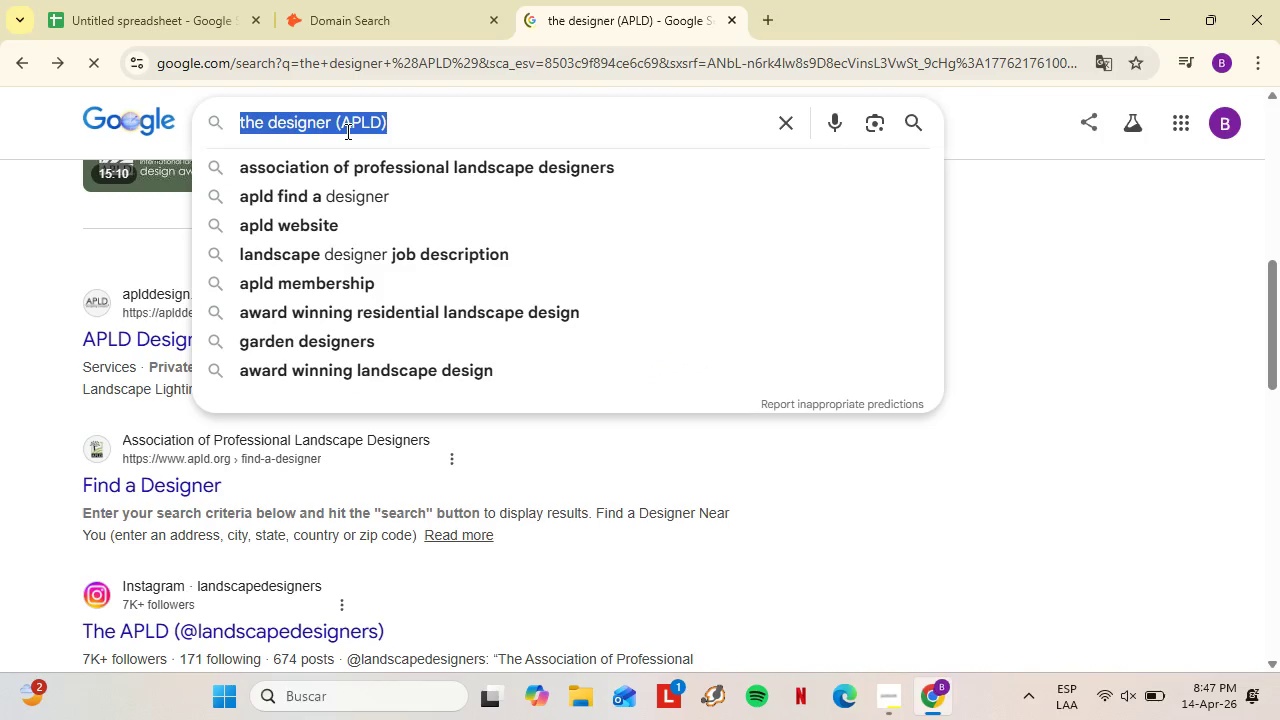 
type(SUSTA)
 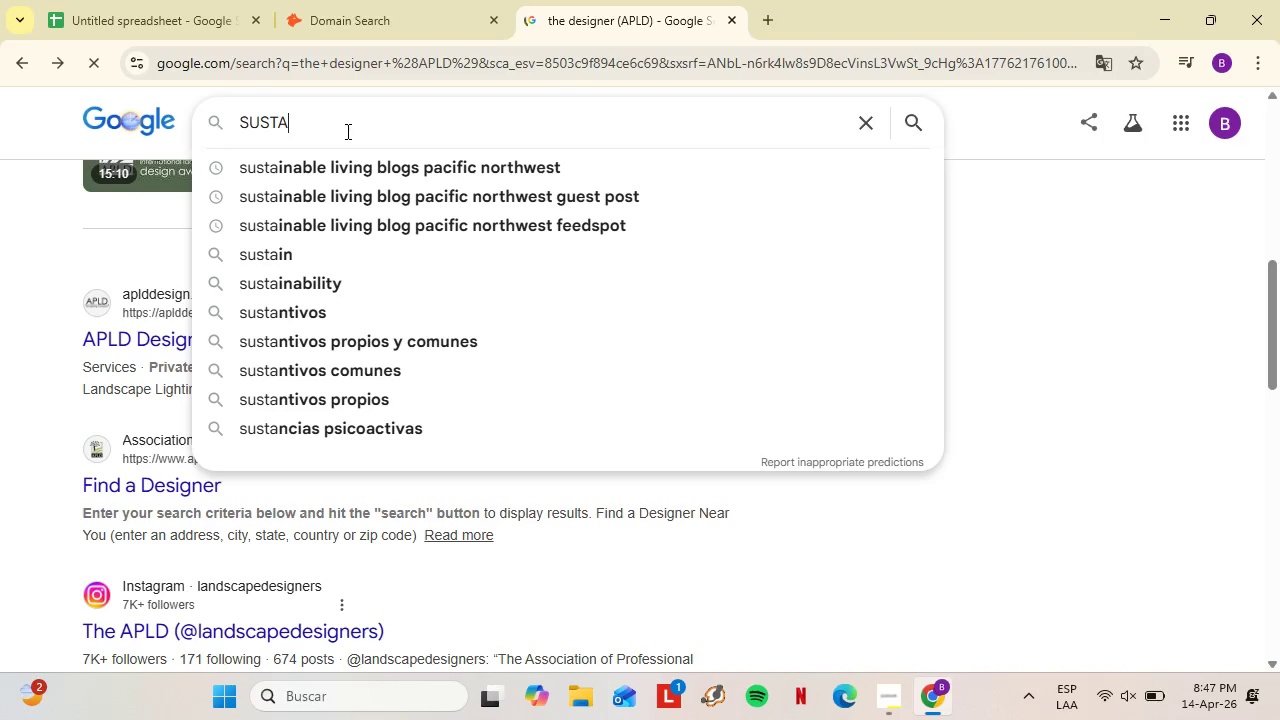 
key(ArrowDown)
 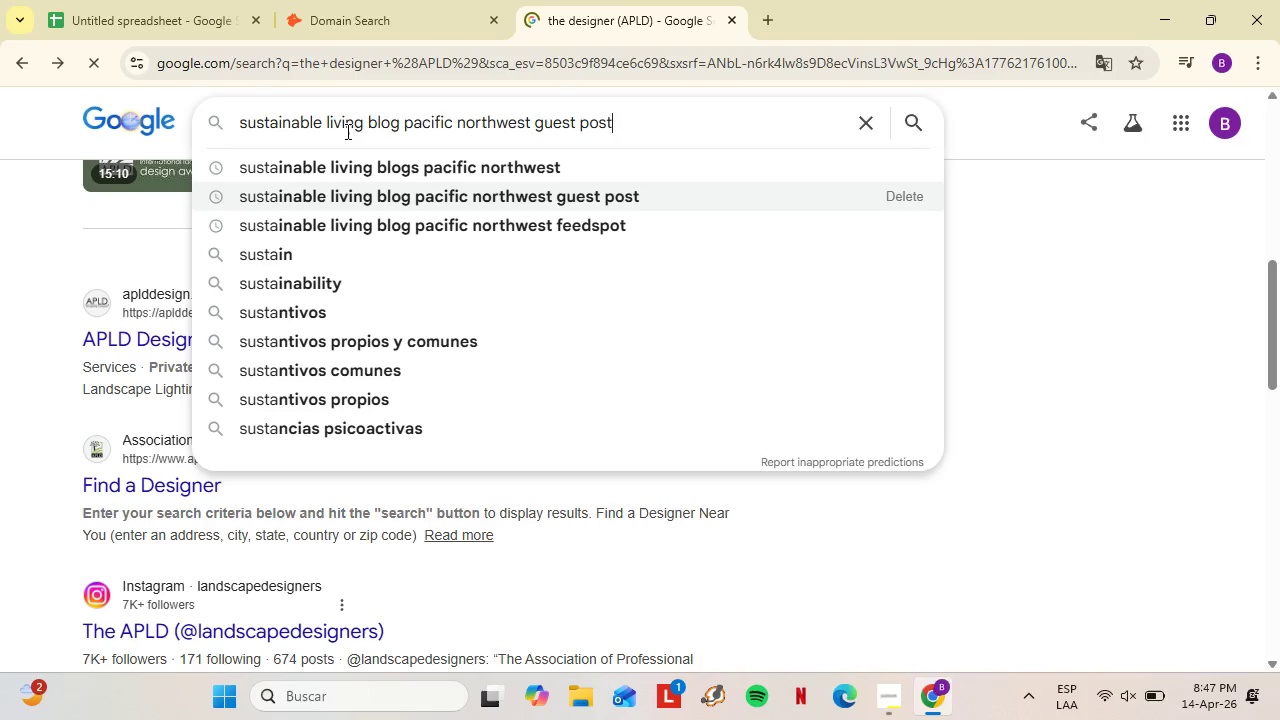 
key(ArrowDown)
 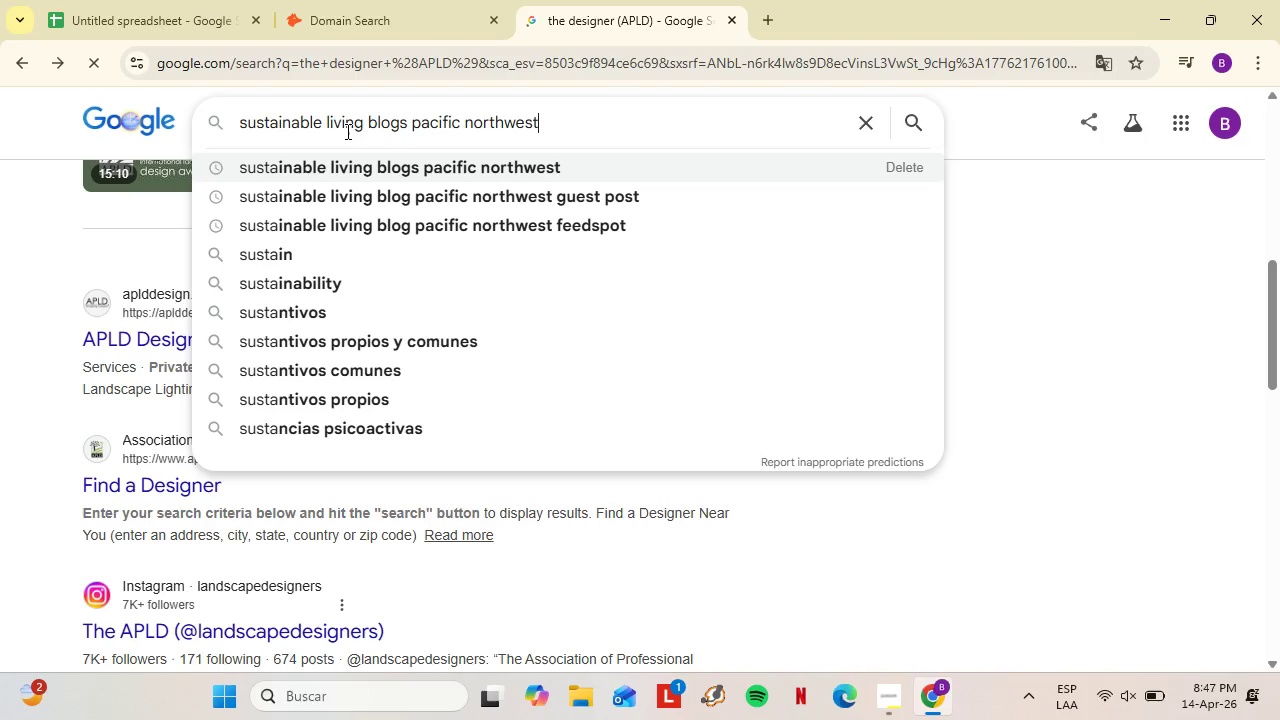 
key(ArrowUp)
 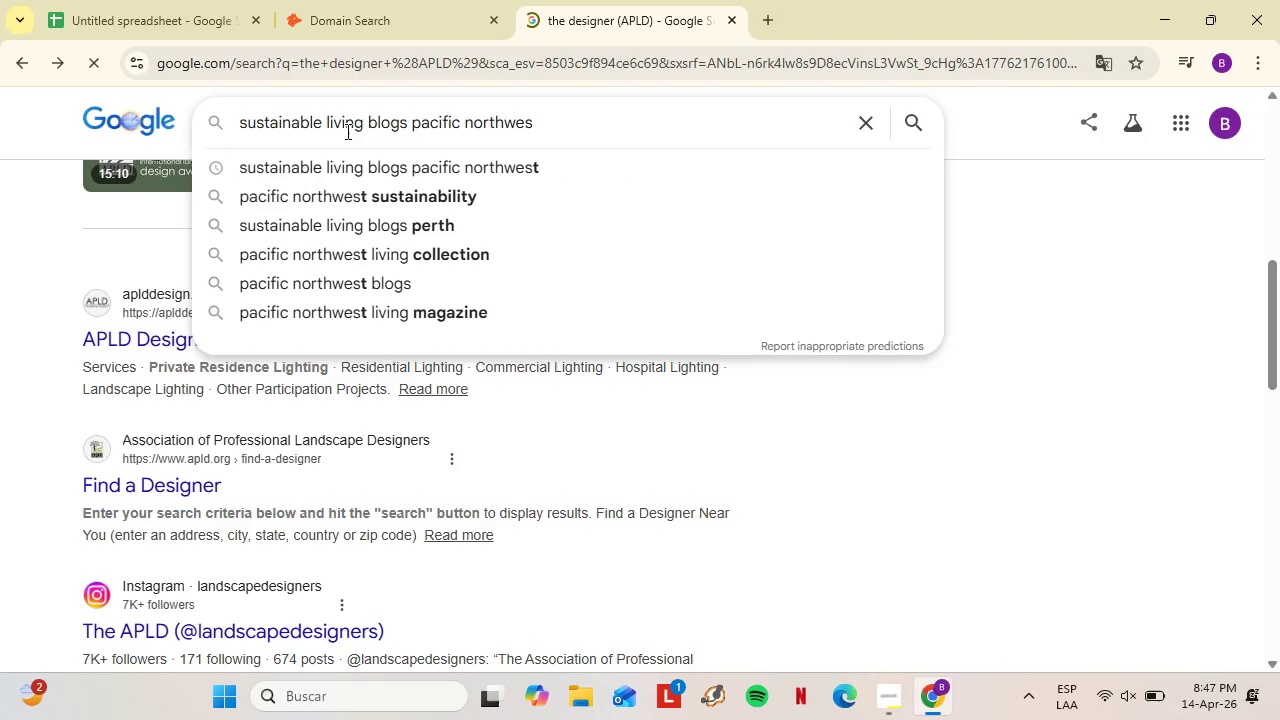 
hold_key(key=Backspace, duration=0.97)
 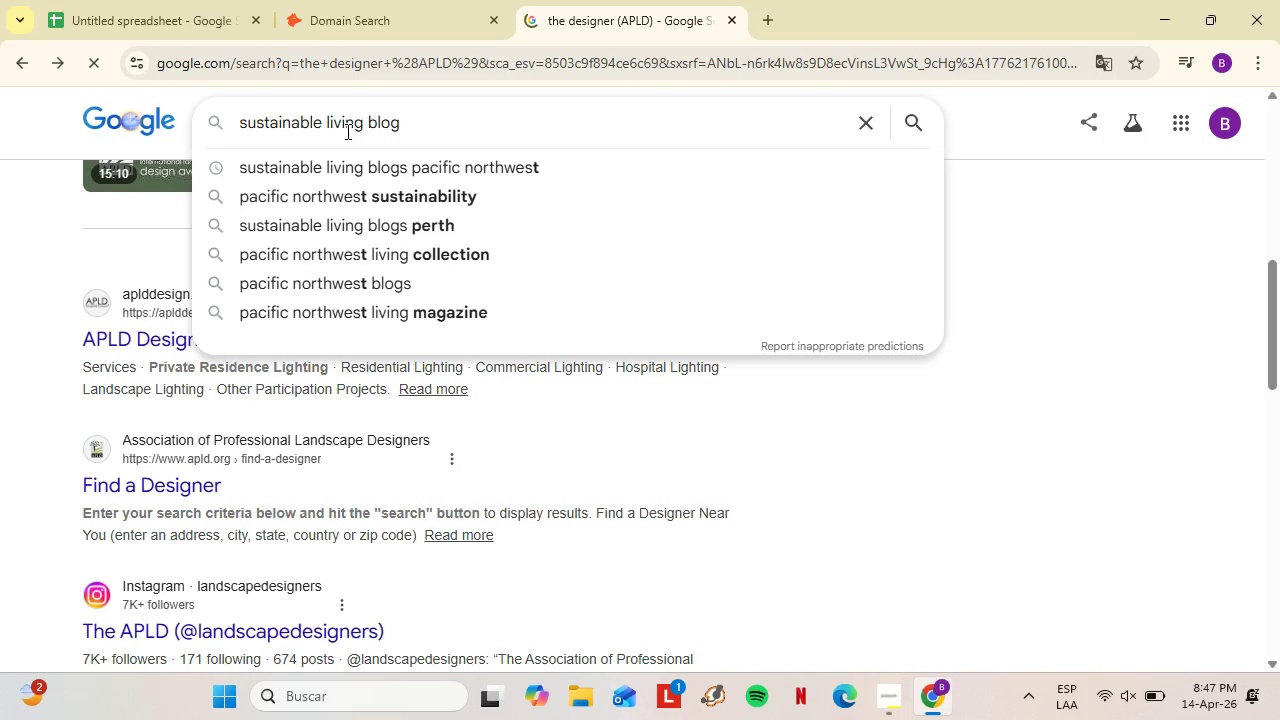 
key(Backspace)
key(Backspace)
key(Backspace)
key(Backspace)
key(Backspace)
key(Backspace)
key(Backspace)
type(gui)
 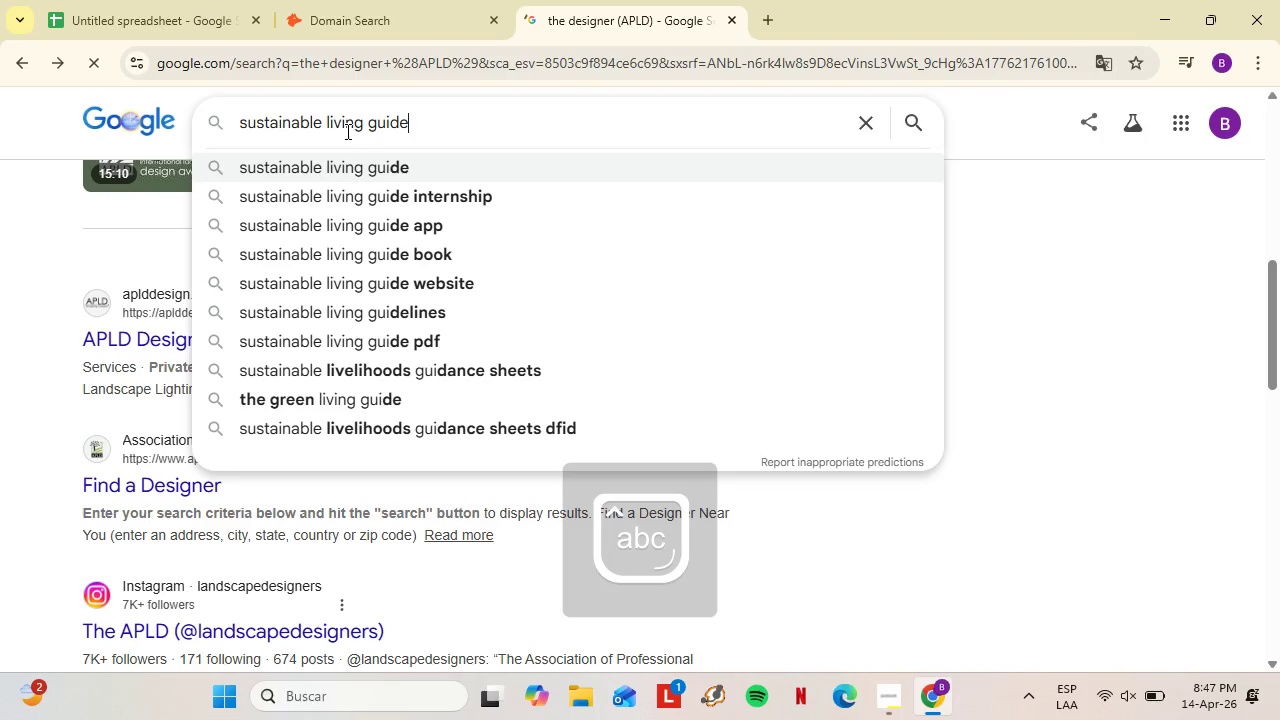 
key(ArrowDown)
 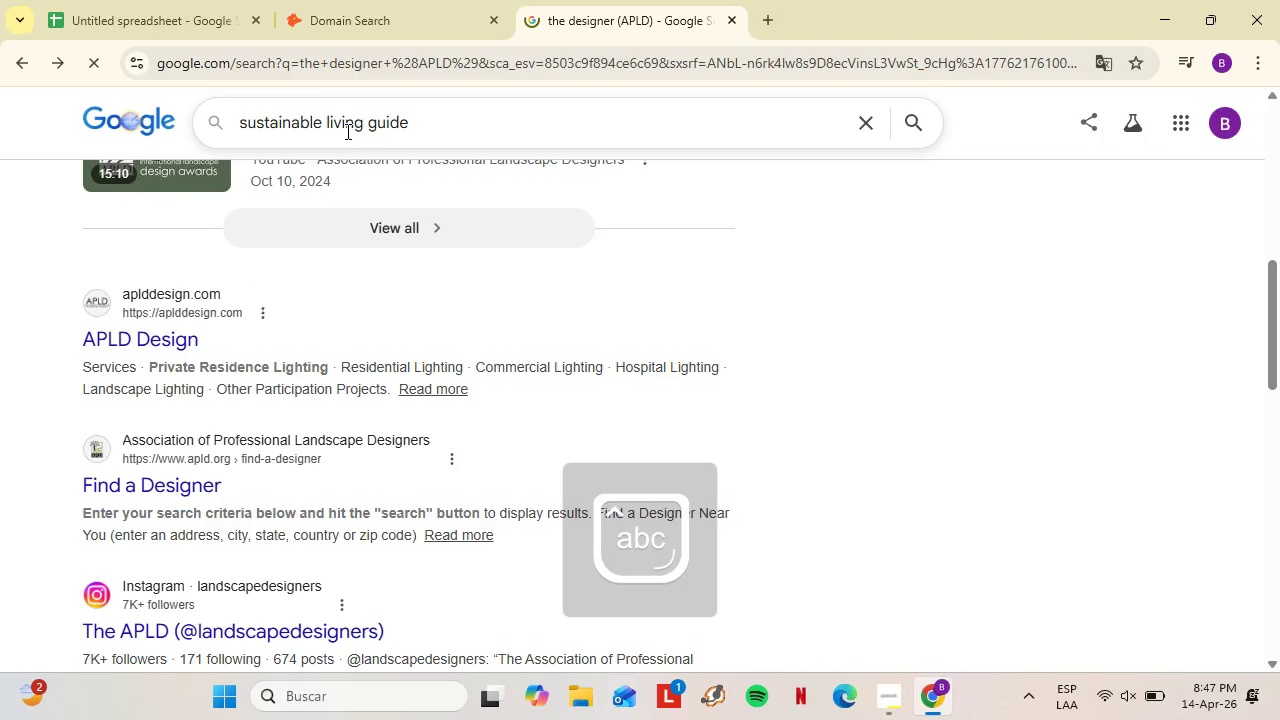 
key(Enter)
 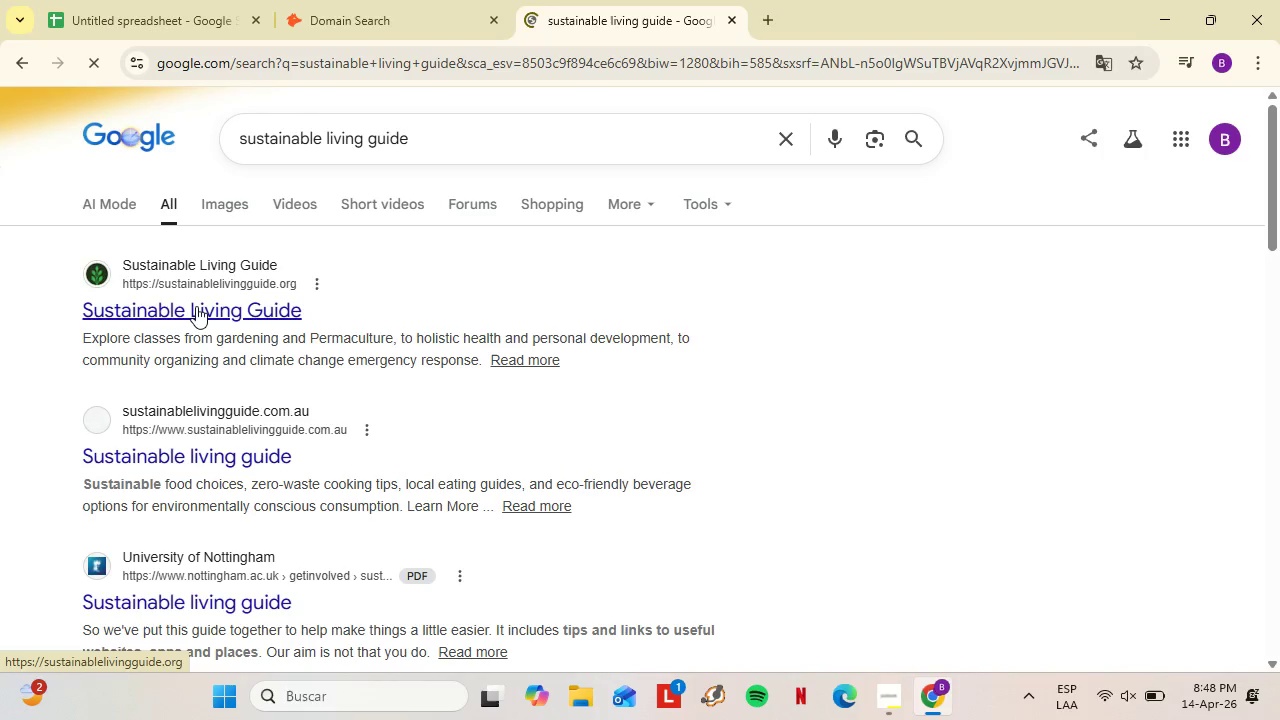 
left_click([211, 315])
 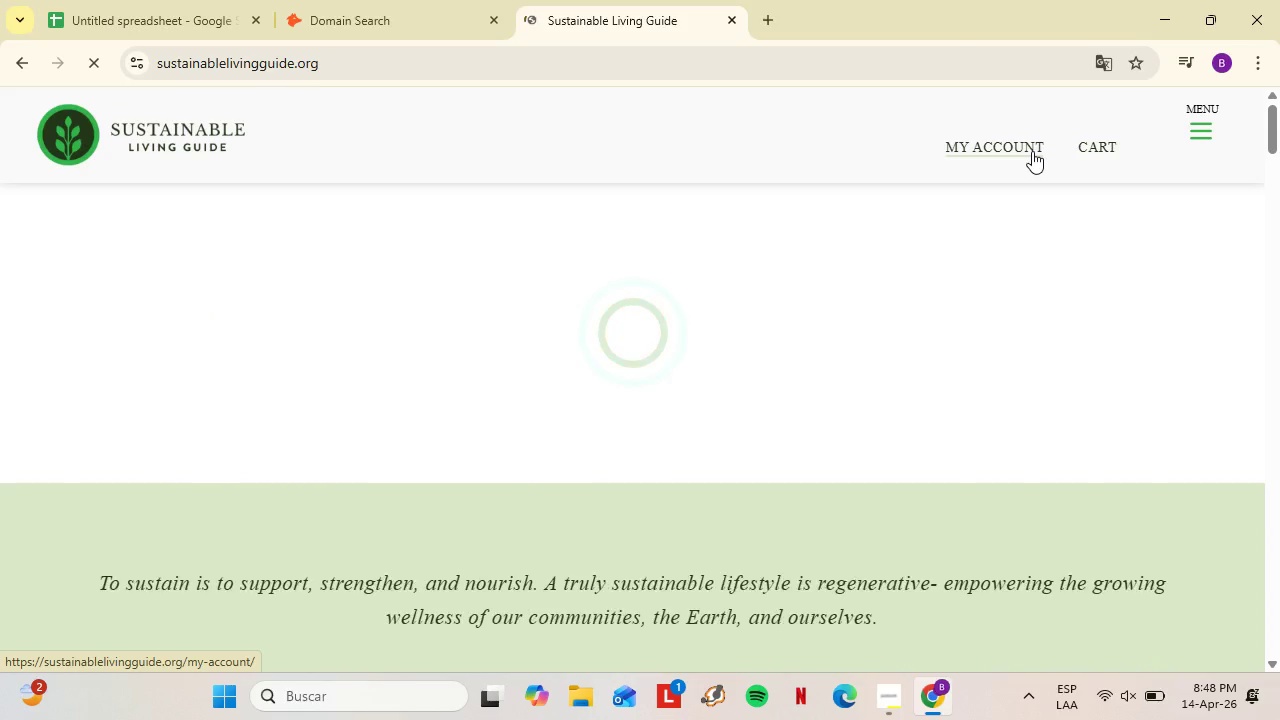 
wait(13.83)
 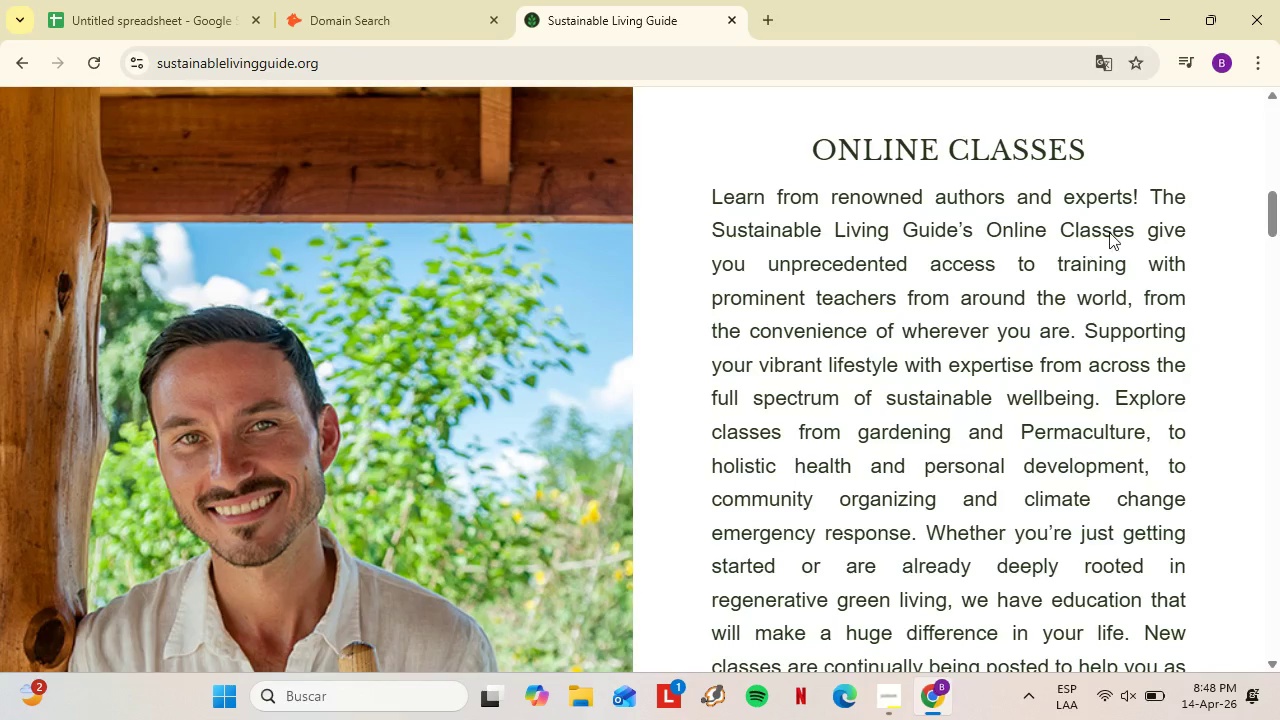 
left_click_drag(start_coordinate=[1279, 209], to_coordinate=[1252, 101])
 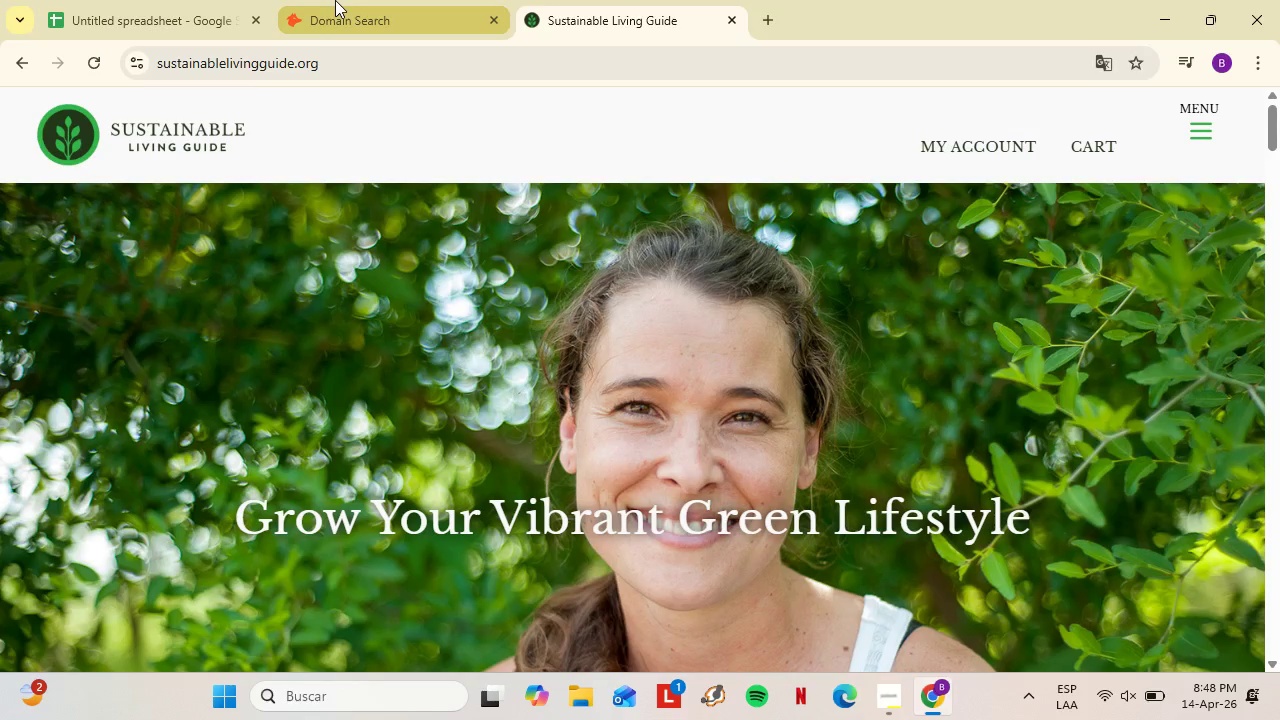 
scroll: coordinate [830, 268], scroll_direction: down, amount: 11.0
 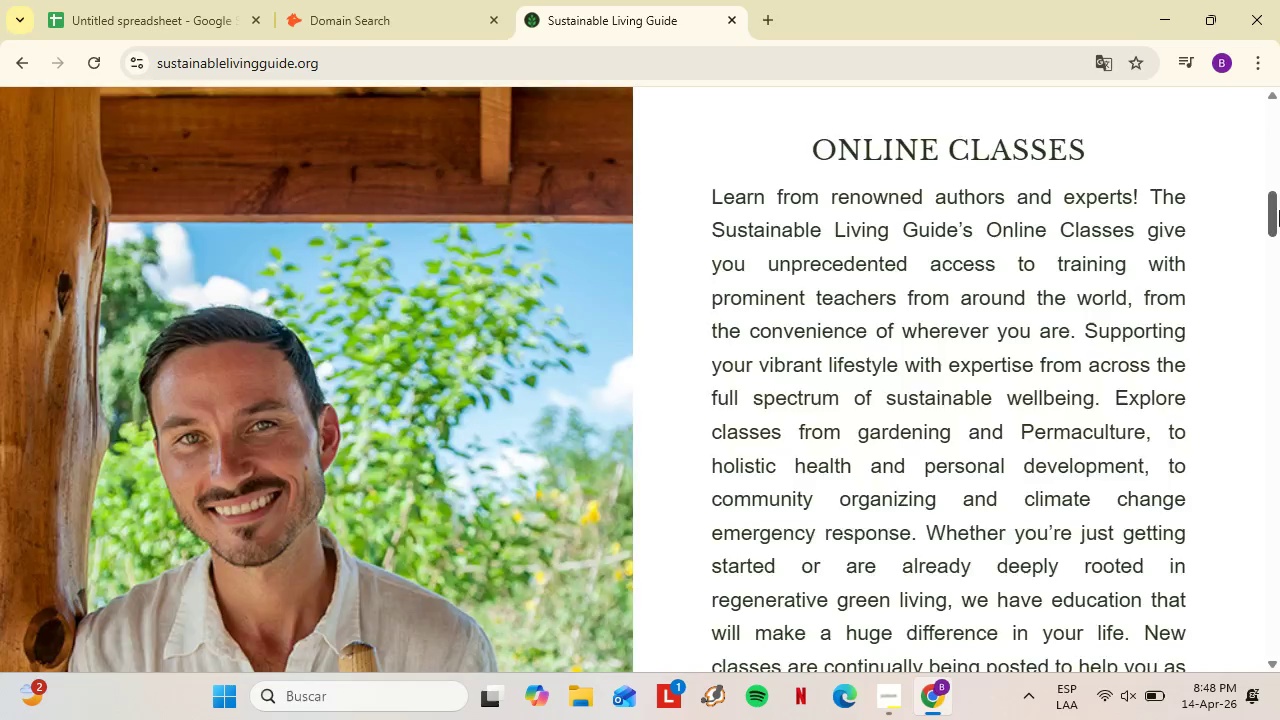 
left_click([336, 0])
 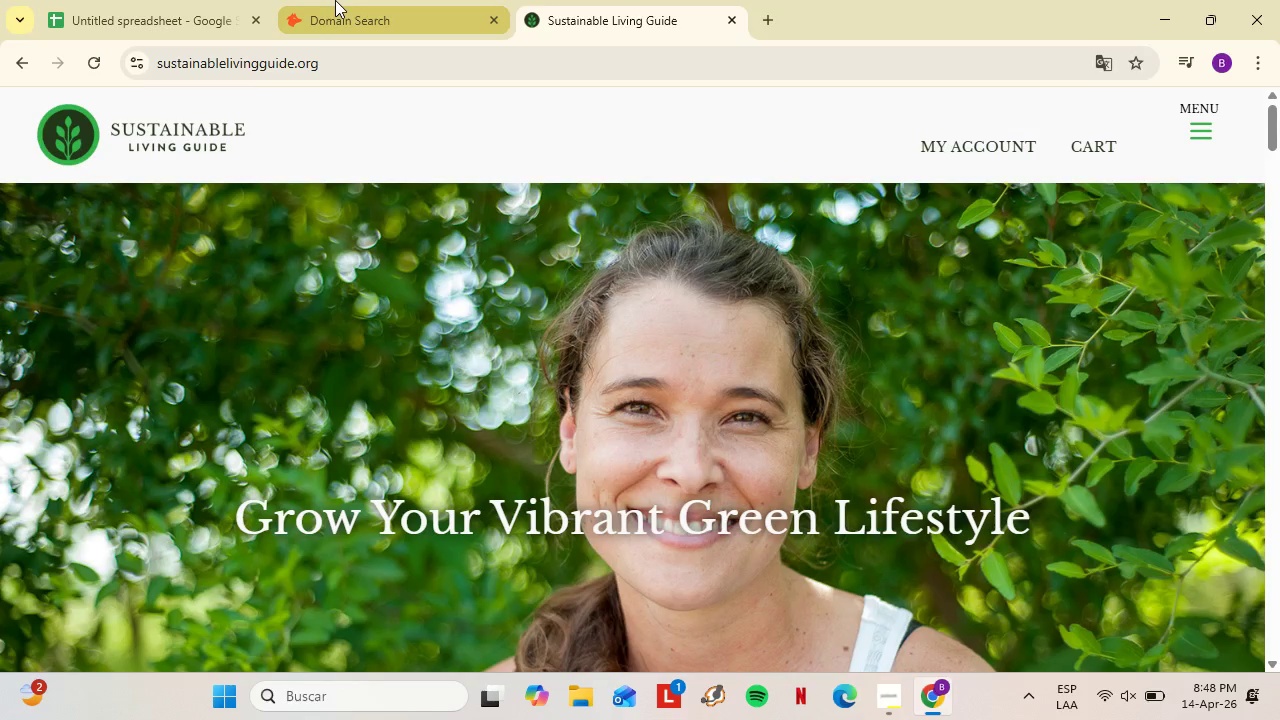 
left_click([583, 0])
 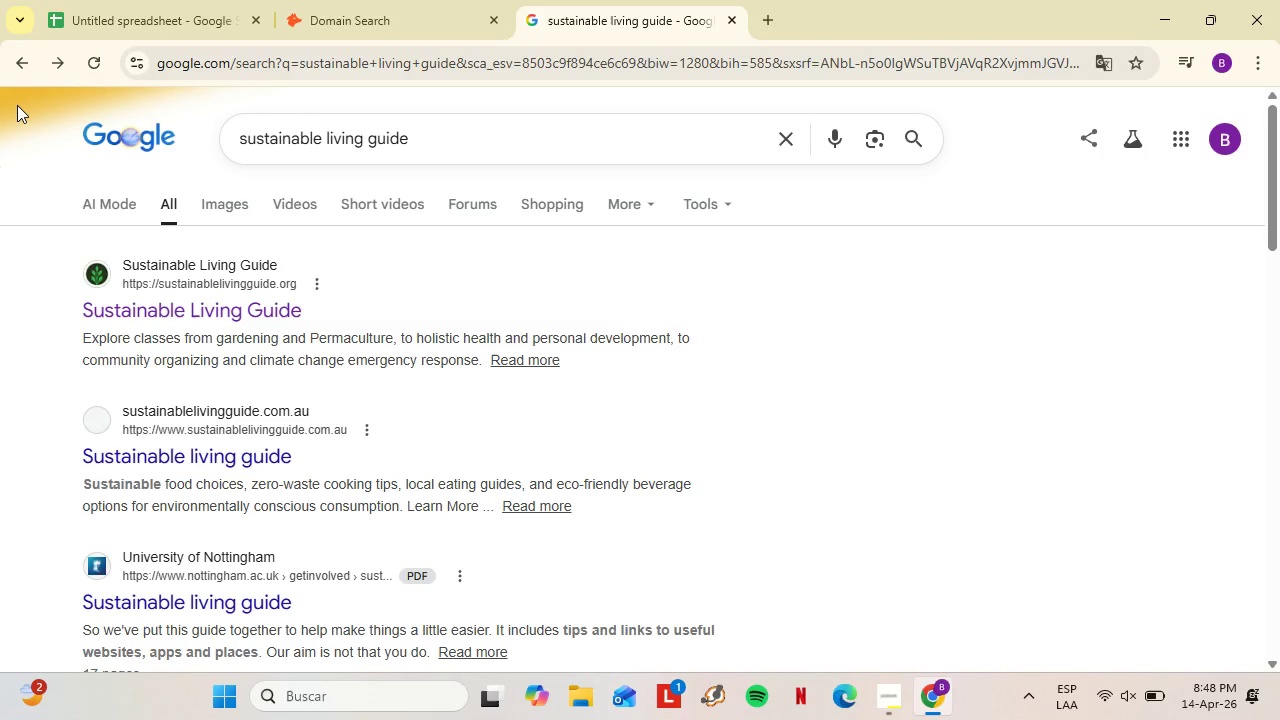 
wait(22.89)
 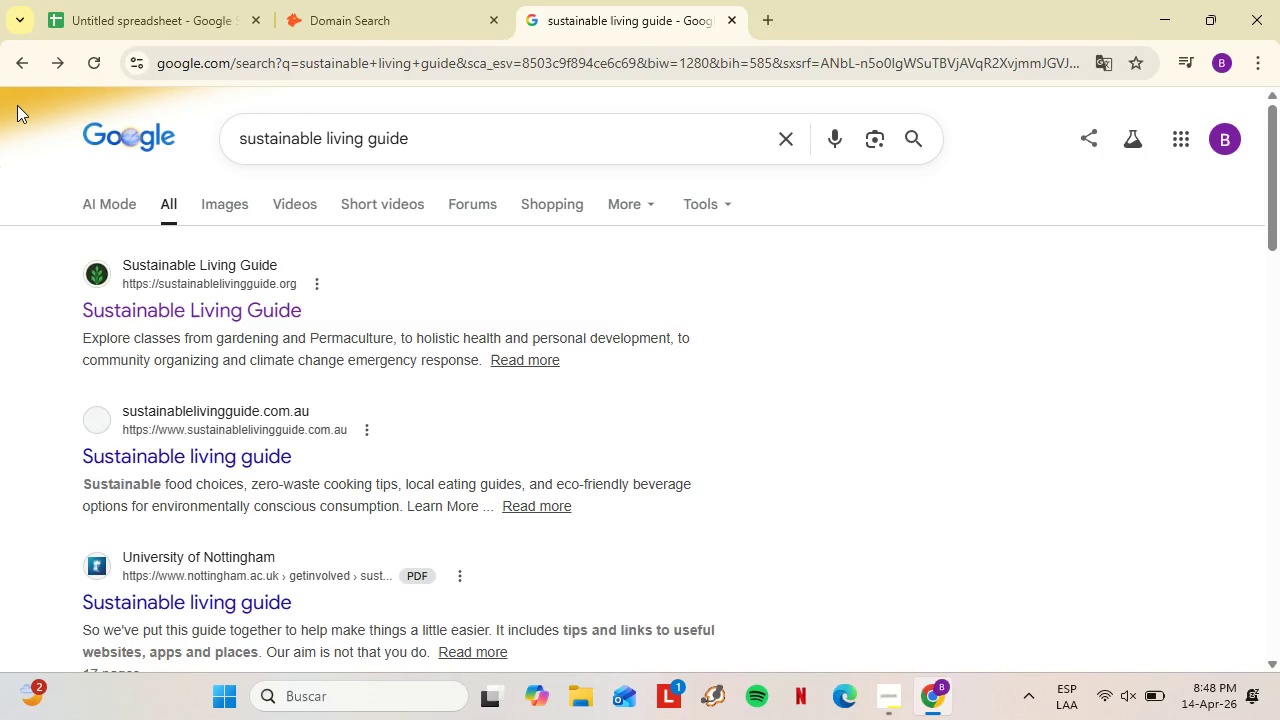 
scroll: coordinate [398, 348], scroll_direction: down, amount: 3.0
 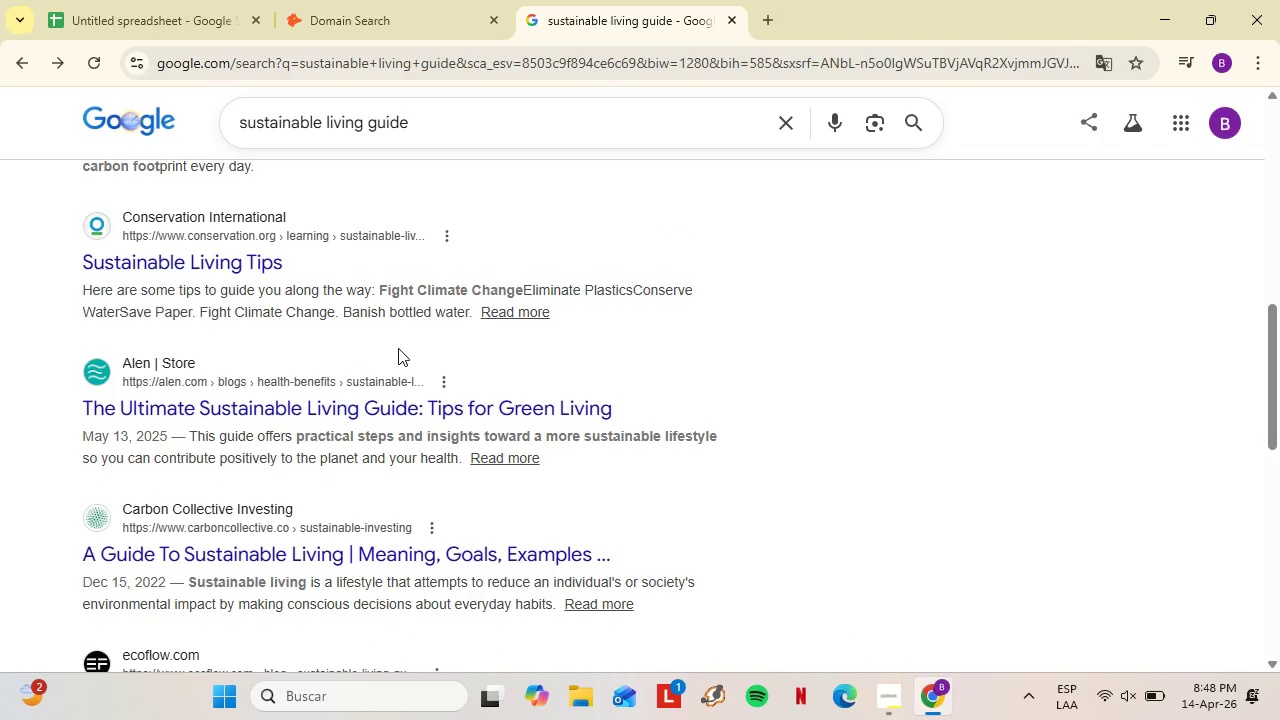 
scroll: coordinate [398, 348], scroll_direction: up, amount: 1.0
 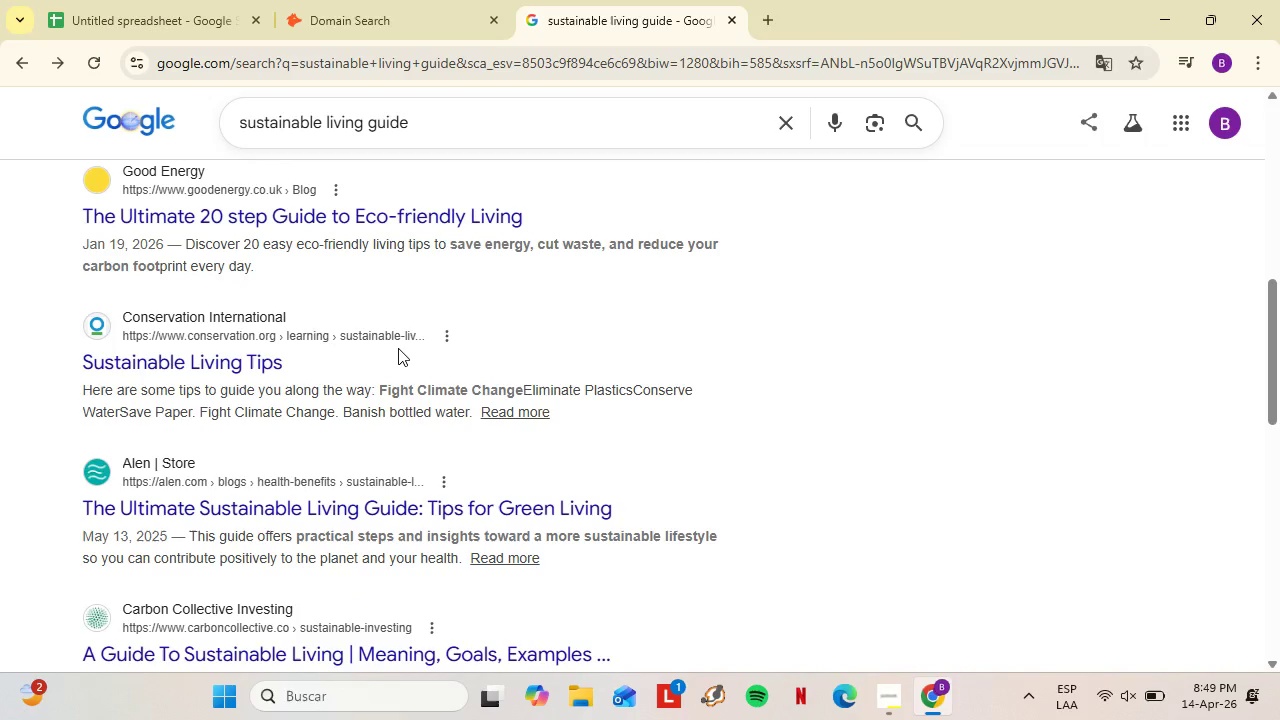 
wait(16.82)
 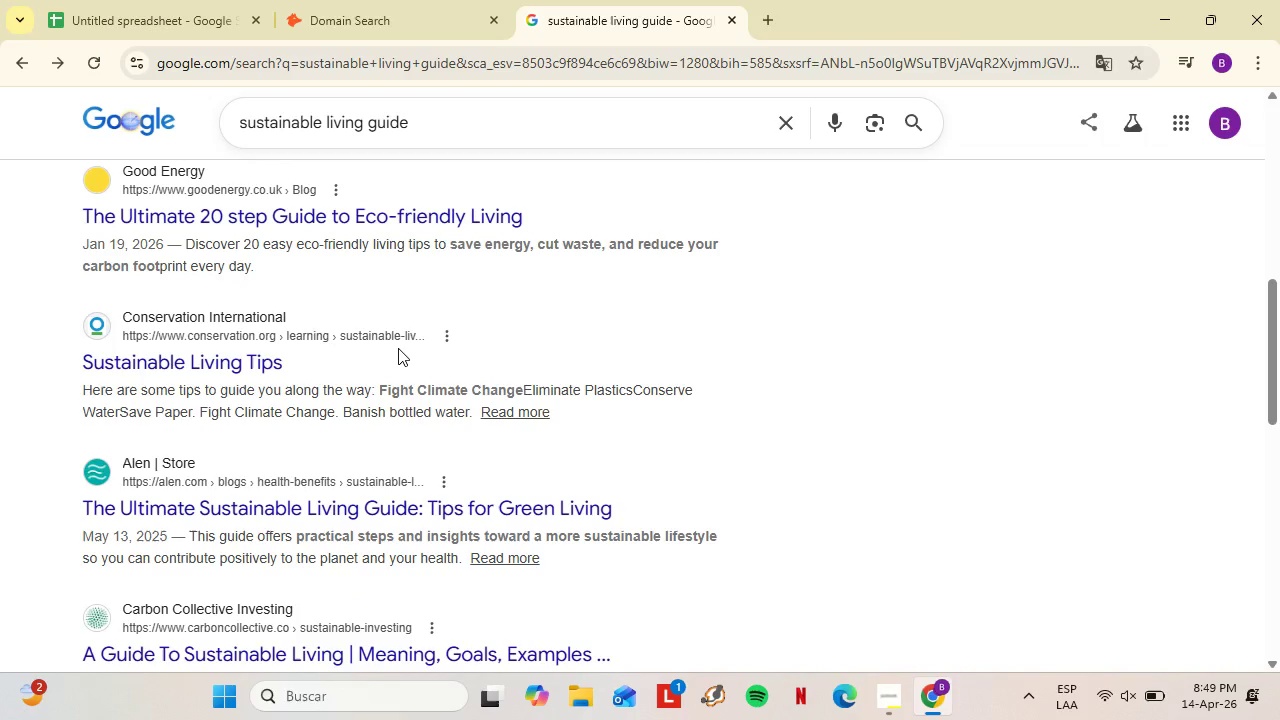 
scroll: coordinate [307, 309], scroll_direction: up, amount: 5.0
 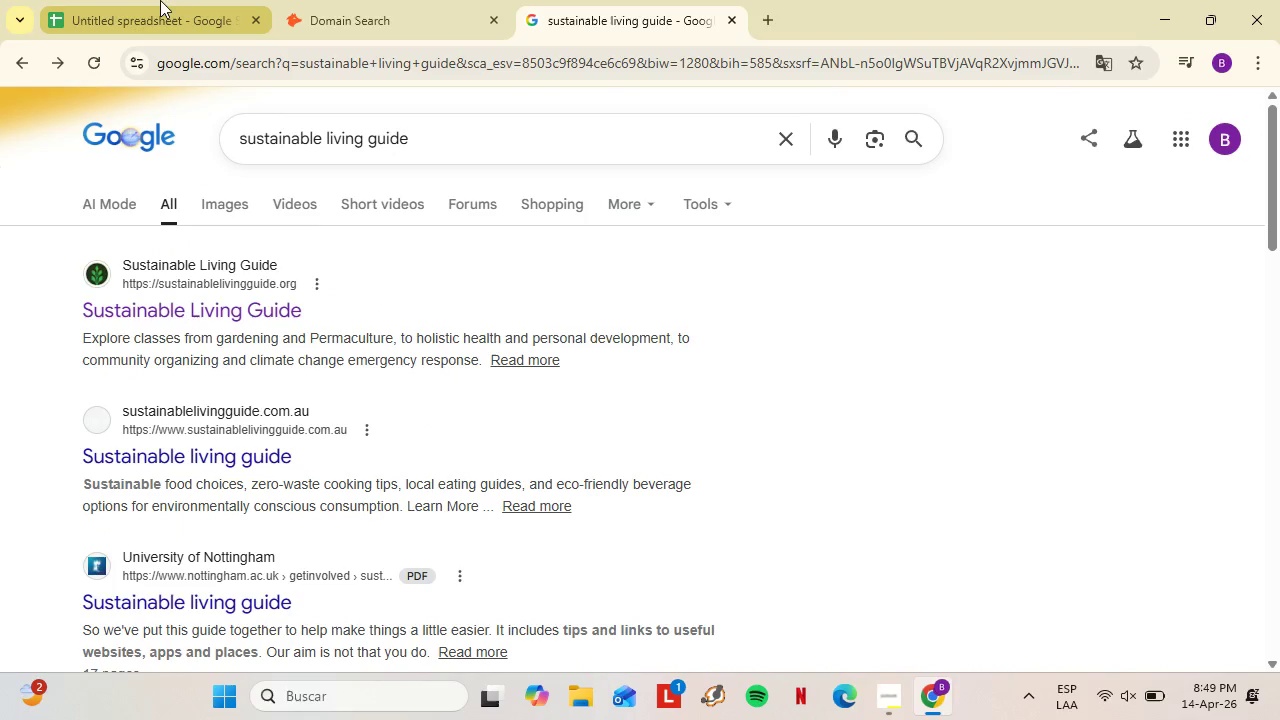 
left_click([151, 0])
 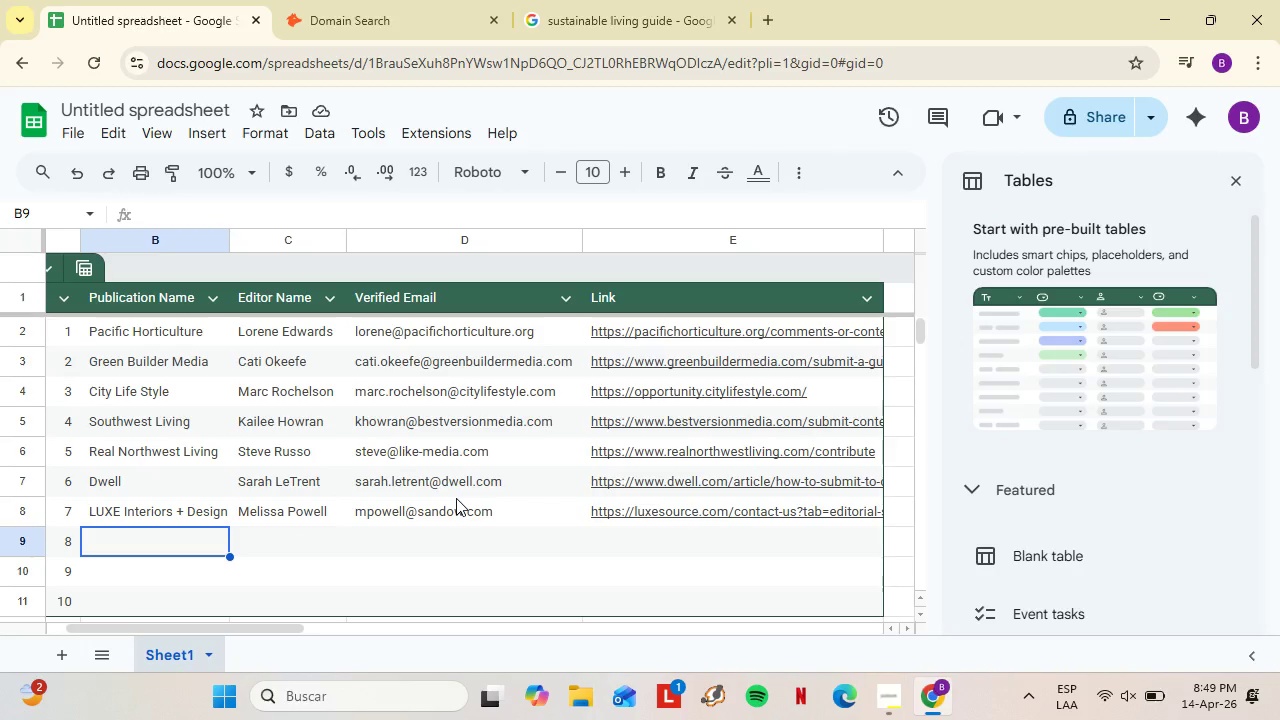 
wait(6.83)
 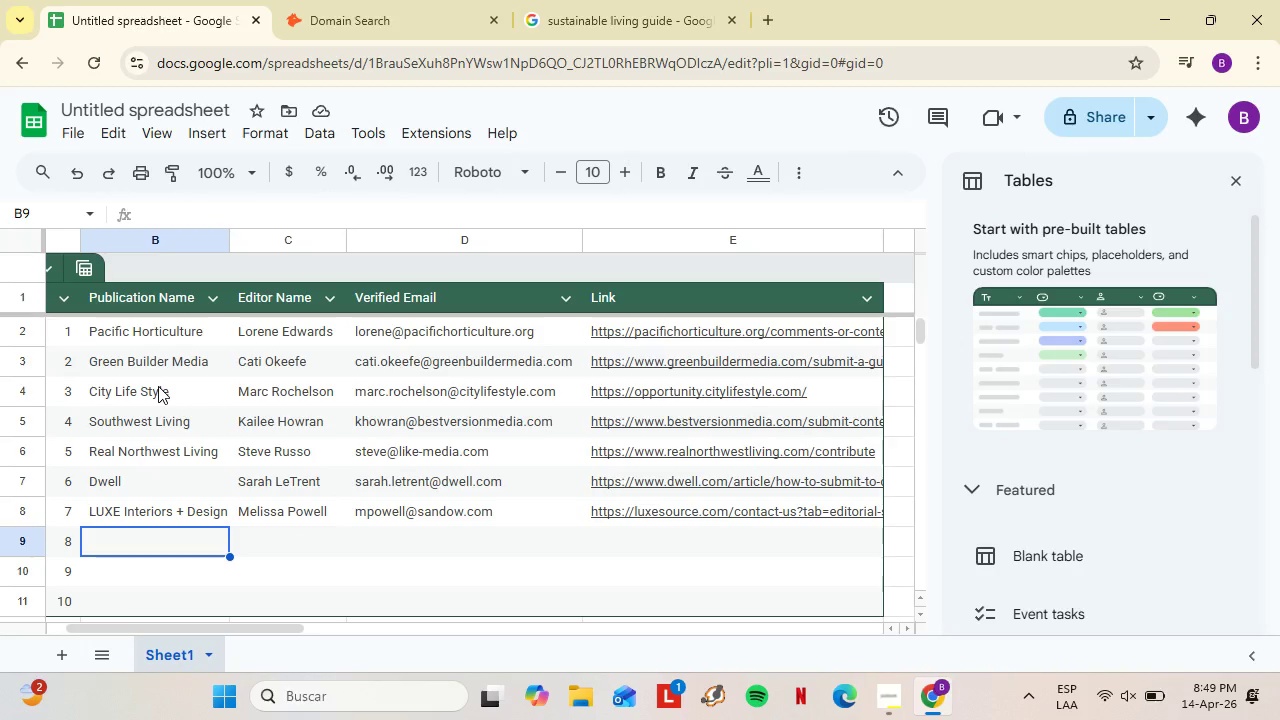 
double_click([535, 59])
 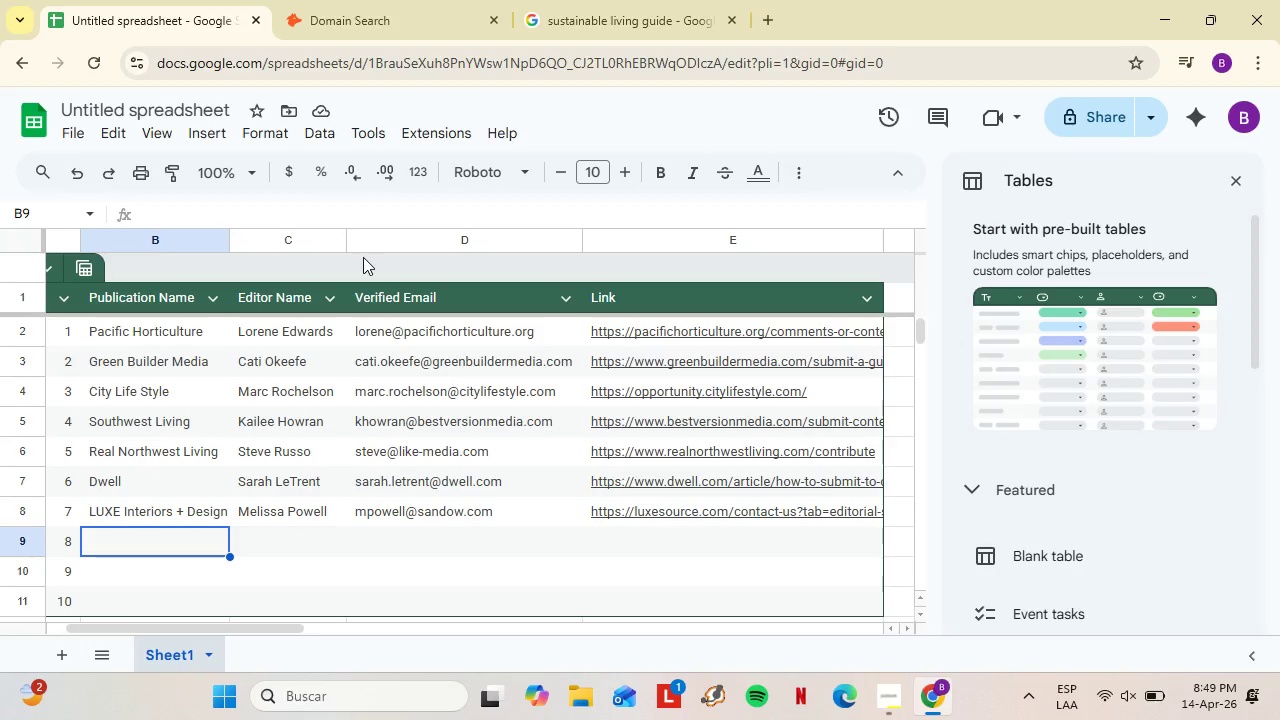 
scroll: coordinate [157, 370], scroll_direction: up, amount: 2.0
 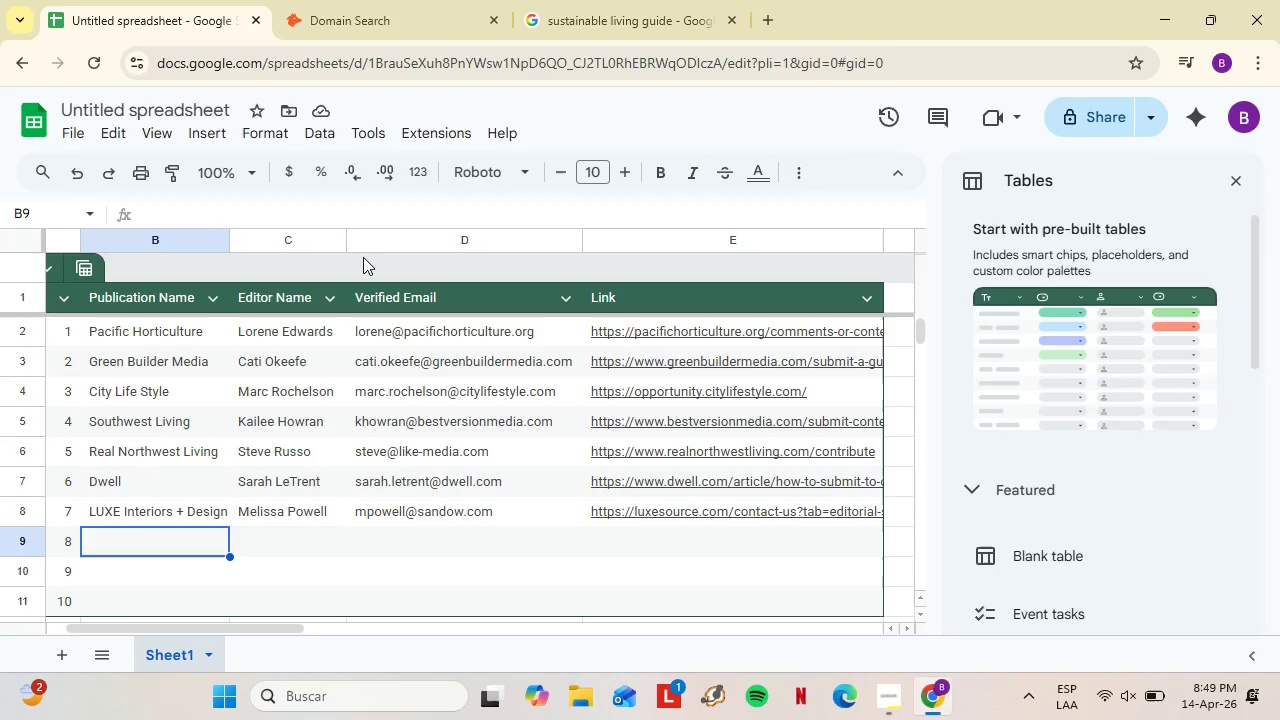 
type(green building adb)
key(Backspace)
type(visr)
key(Backspace)
type(or)
 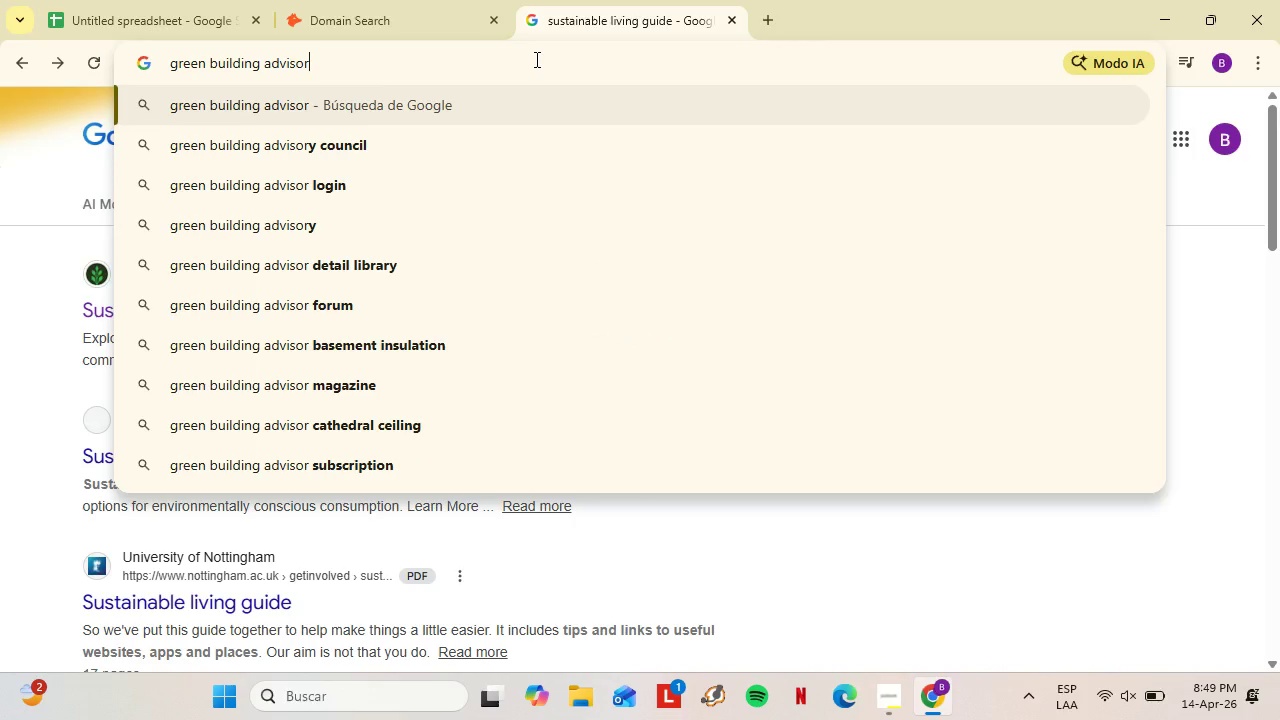 
key(Enter)
 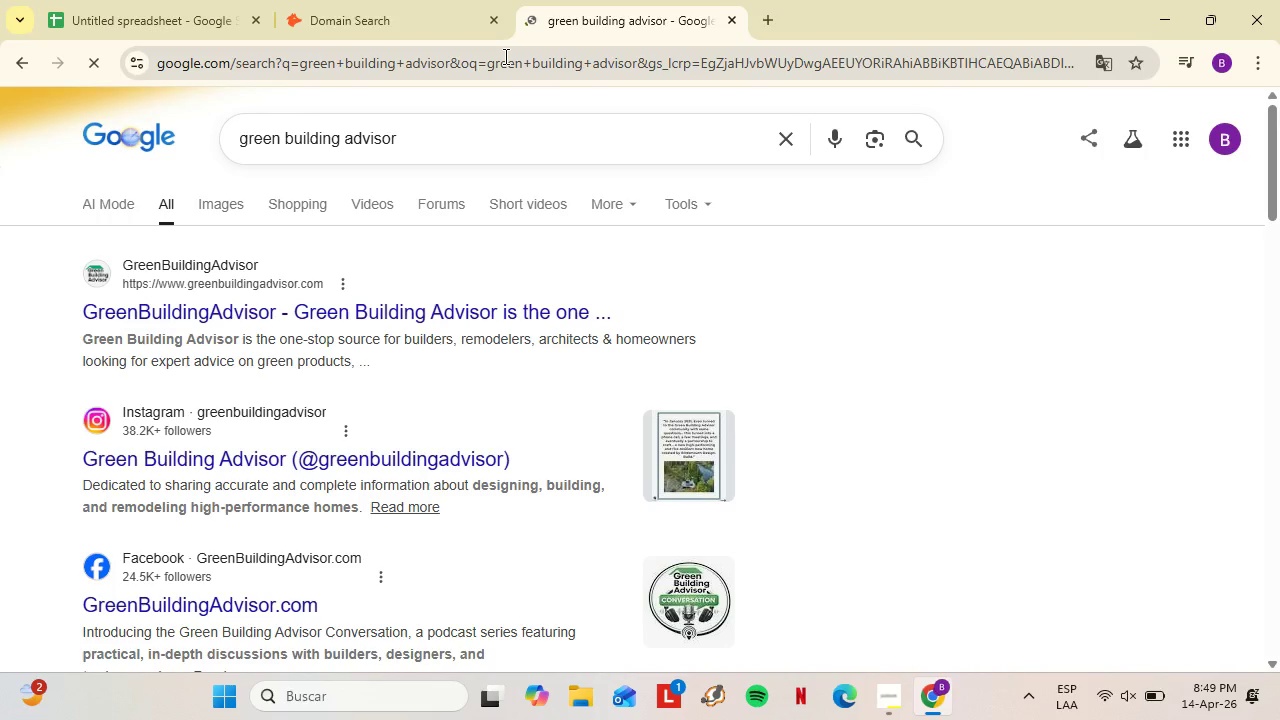 
wait(5.48)
 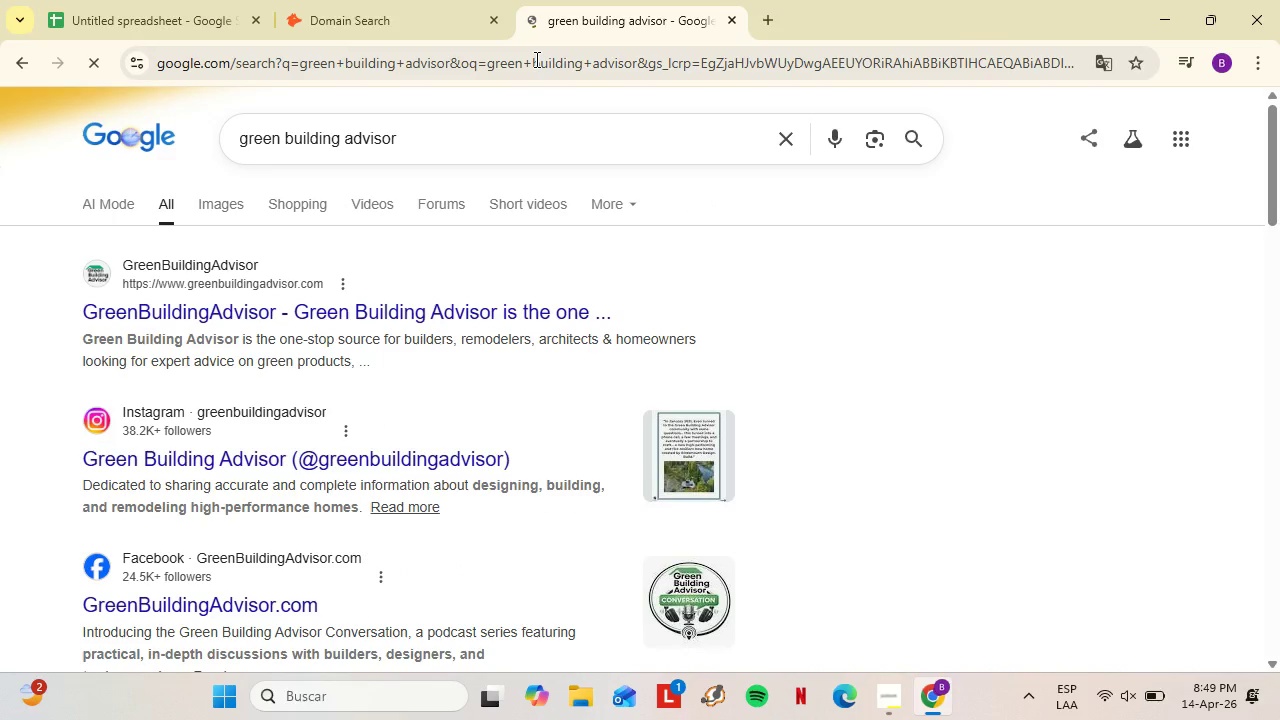 
left_click([199, 301])
 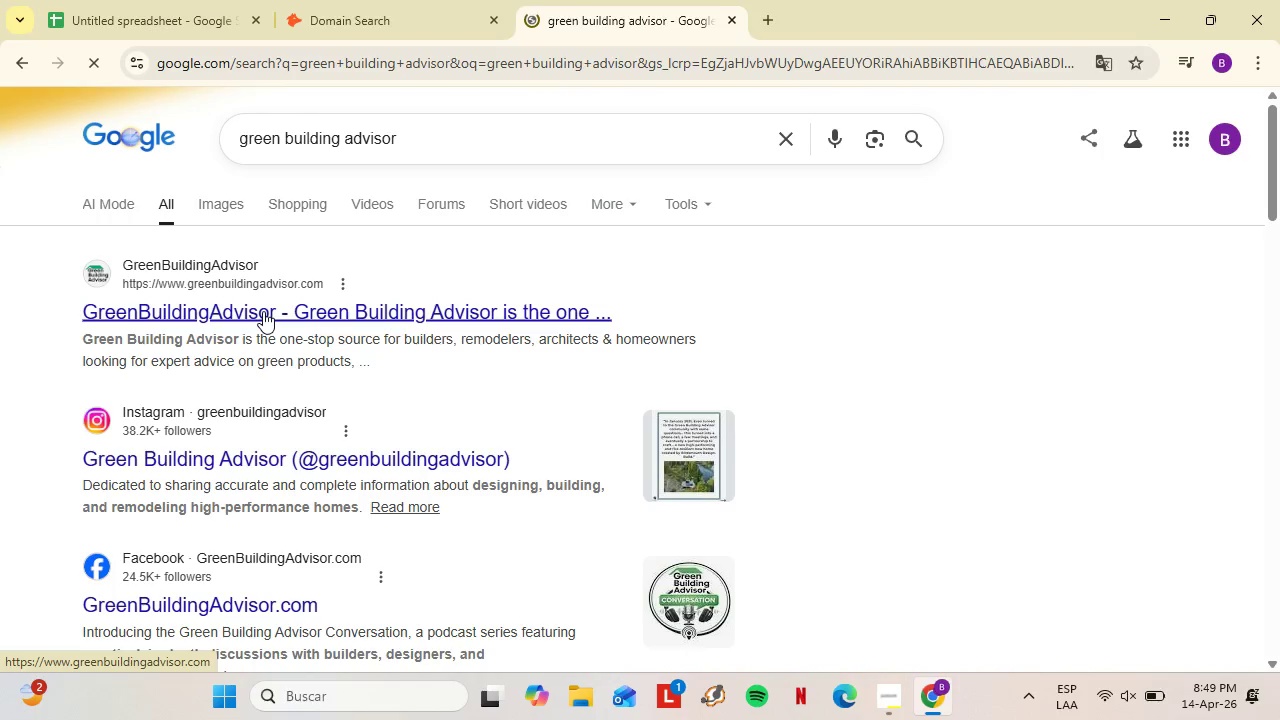 
wait(10.47)
 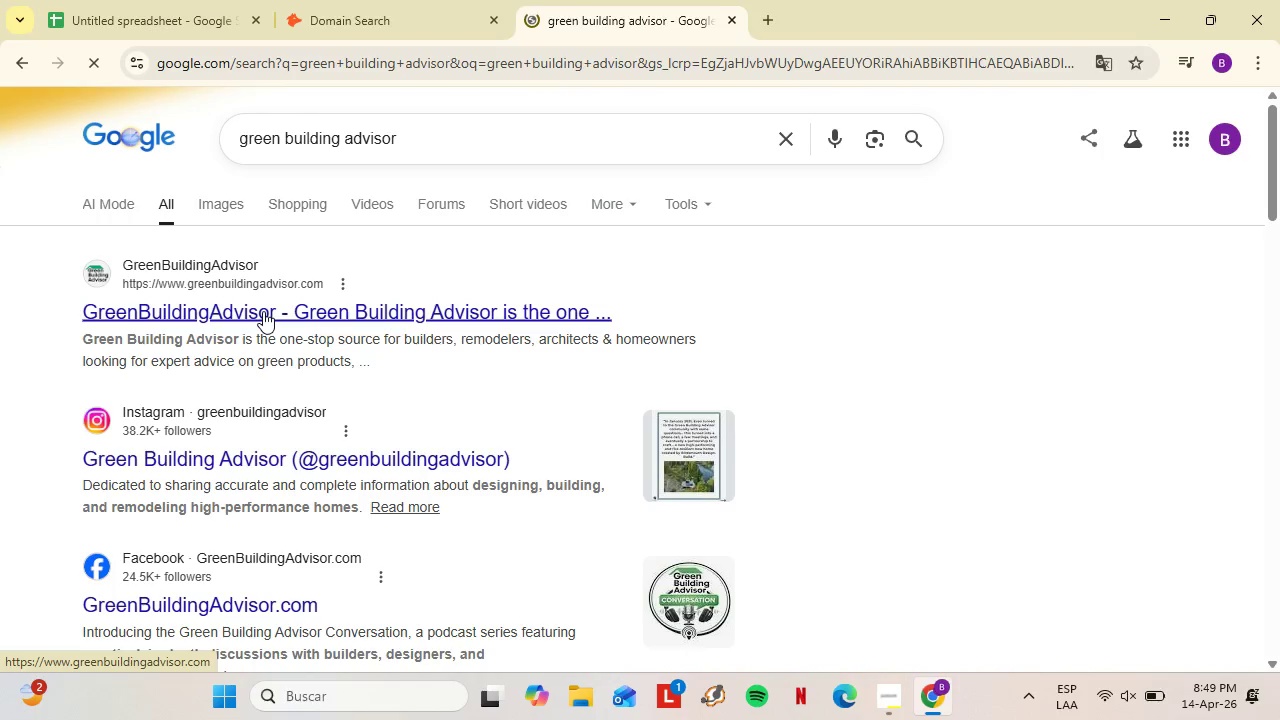 
scroll: coordinate [741, 353], scroll_direction: down, amount: 4.0
 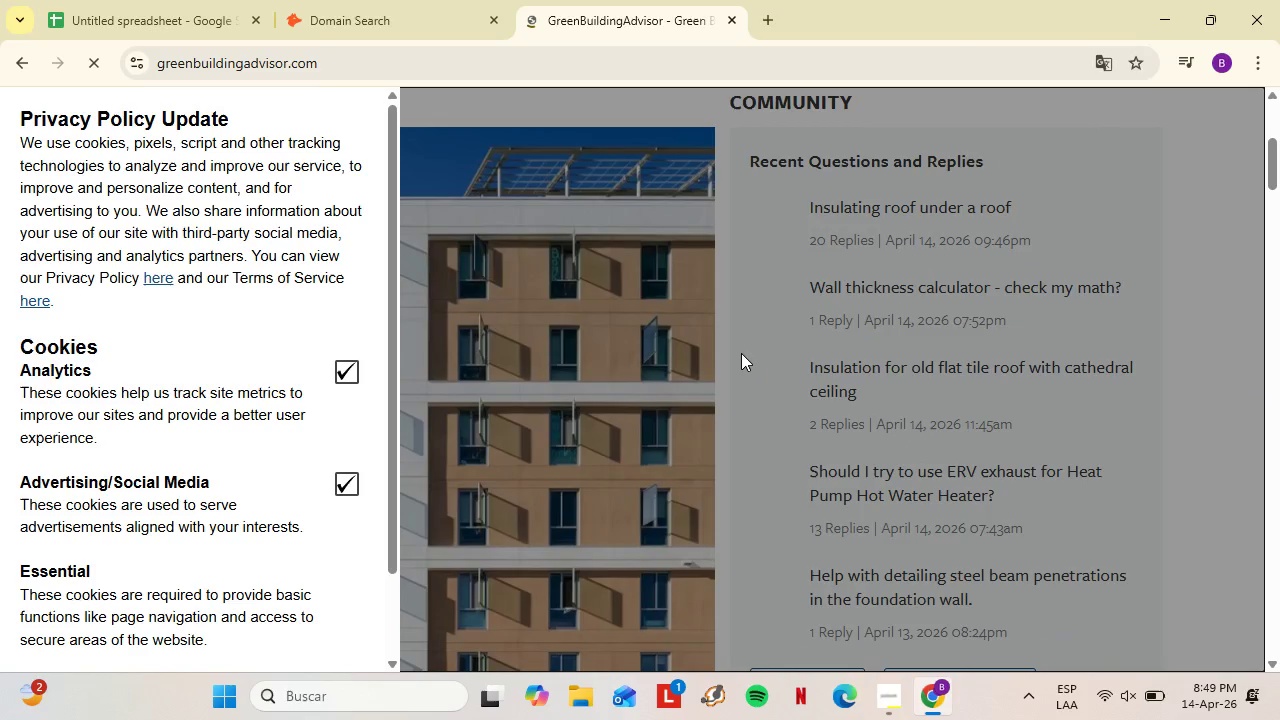 
scroll: coordinate [741, 353], scroll_direction: up, amount: 6.0
 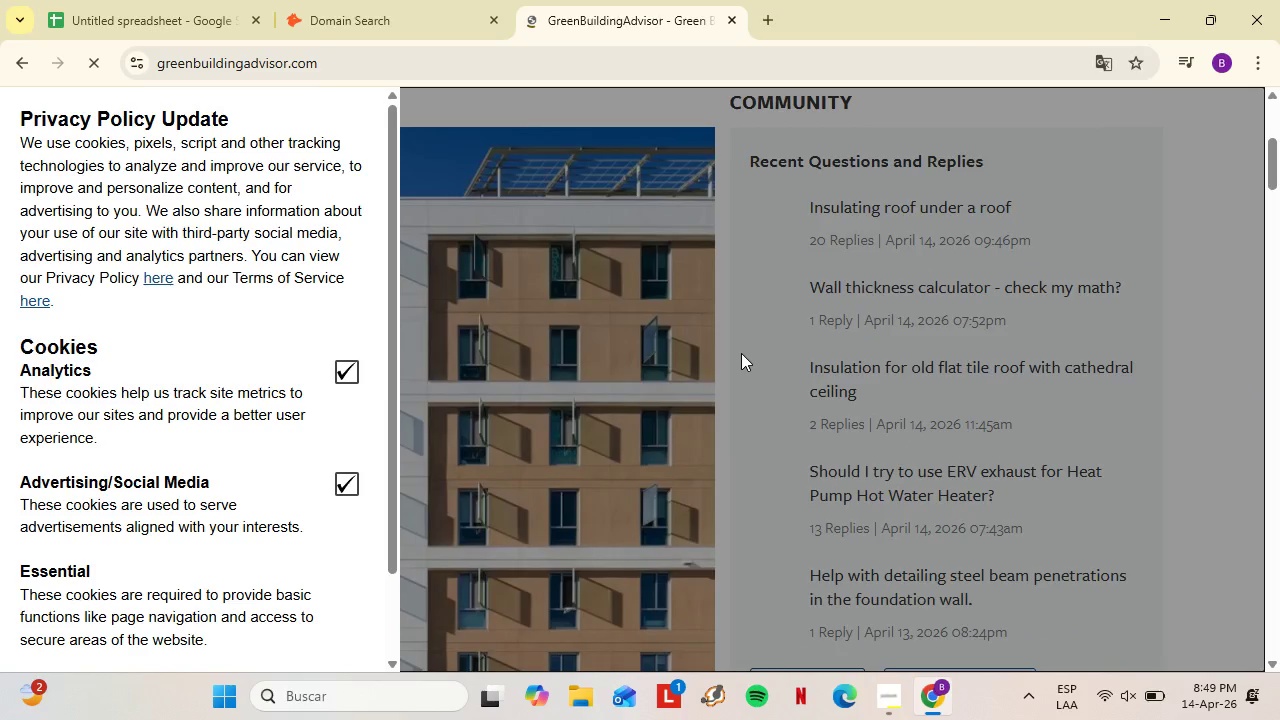 
scroll: coordinate [530, 379], scroll_direction: down, amount: 19.0
 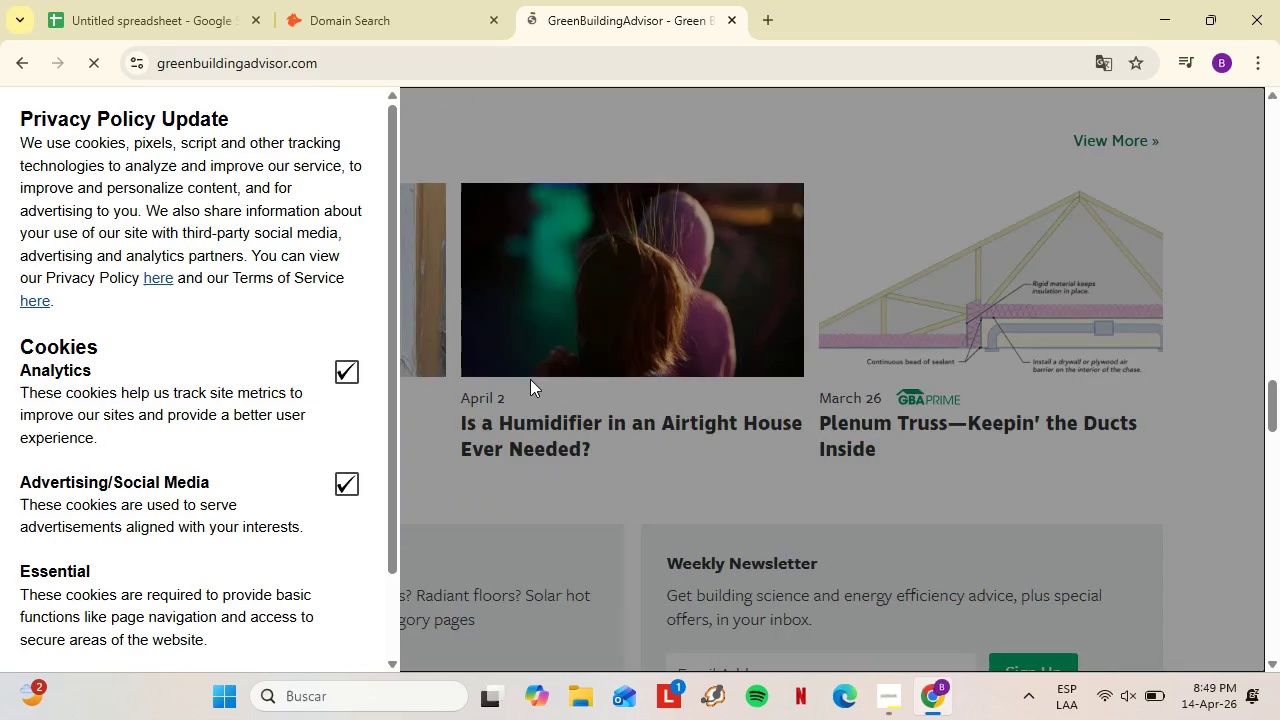 
left_click([309, 0])
 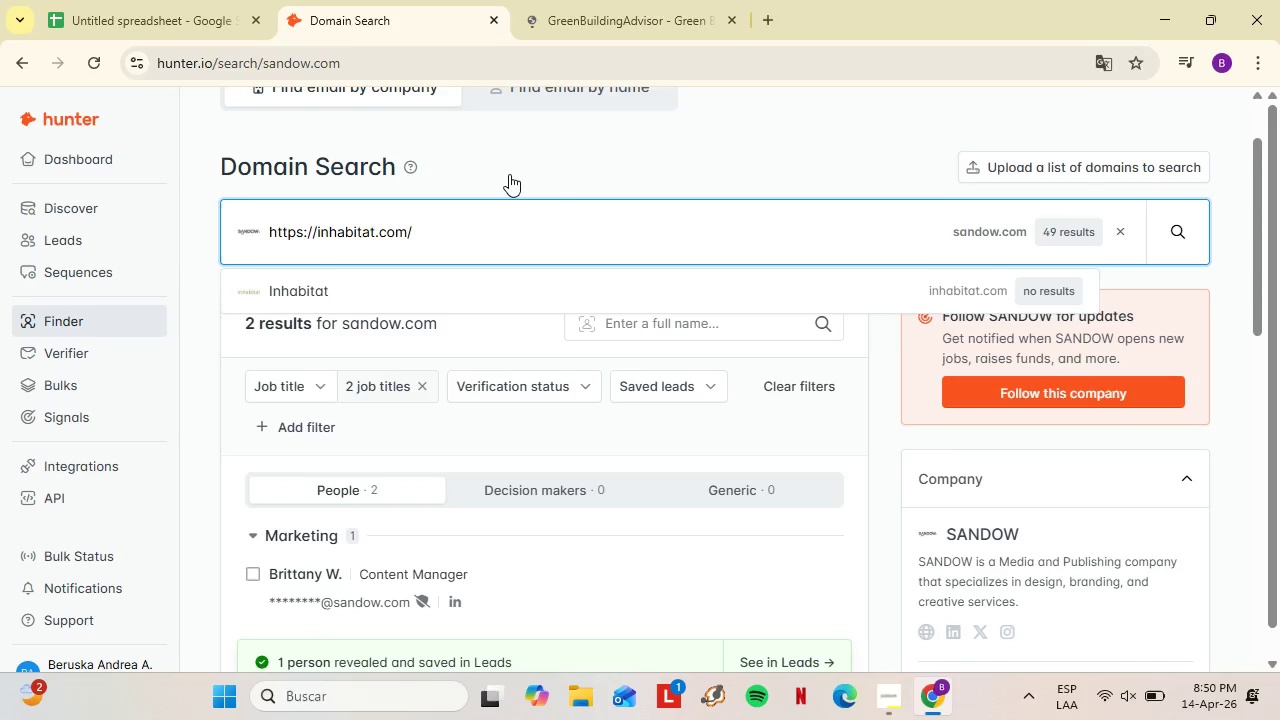 
scroll: coordinate [530, 376], scroll_direction: down, amount: 17.0
 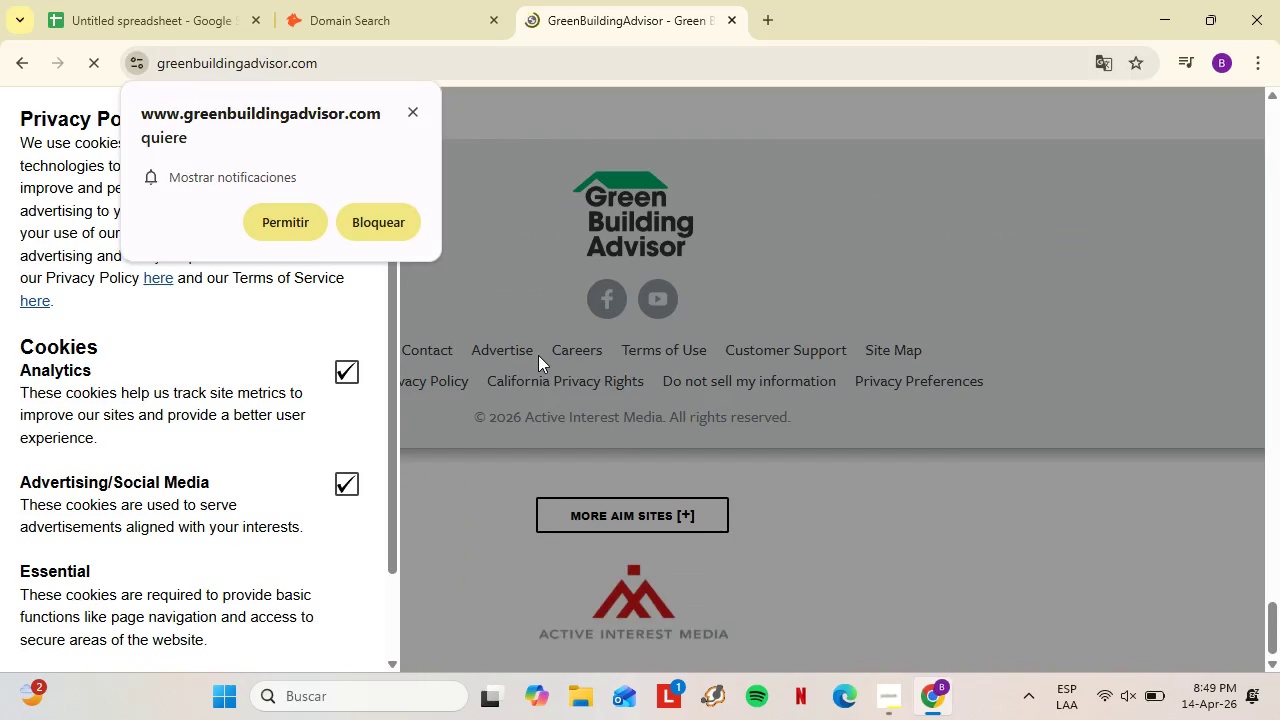 
left_click([509, 174])
 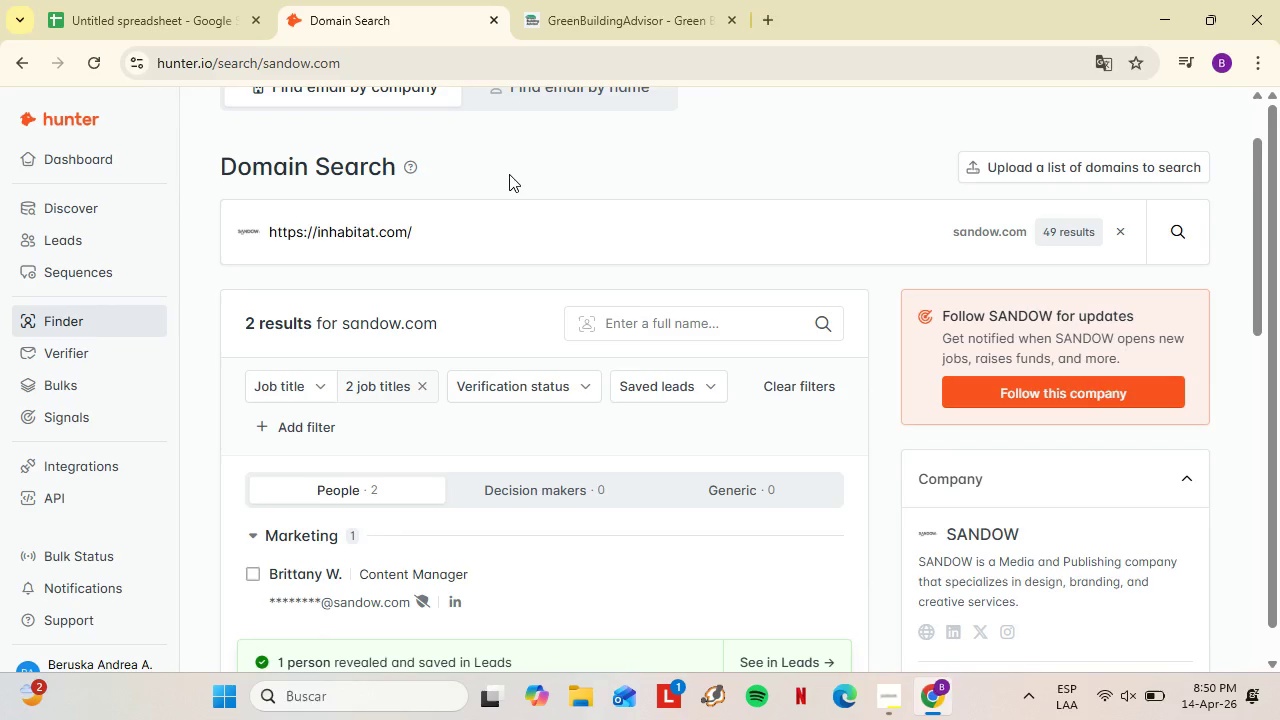 
scroll: coordinate [538, 355], scroll_direction: up, amount: 3.0
 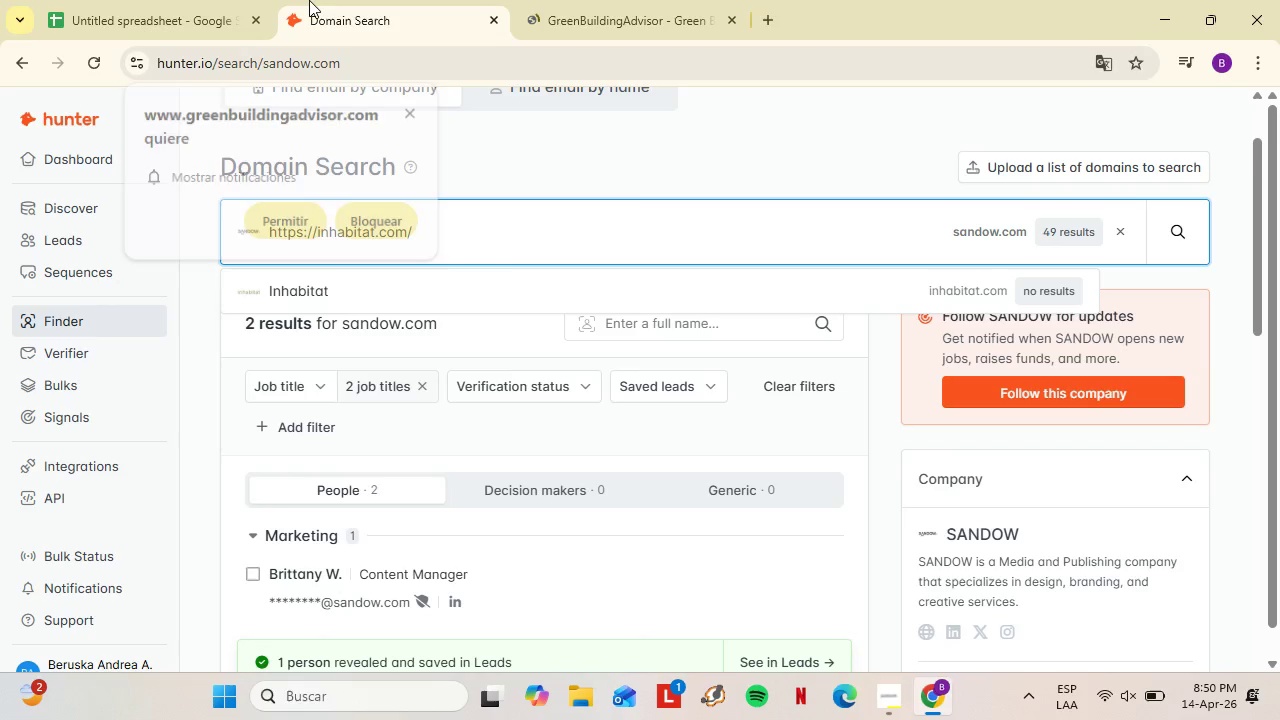 
wait(40.06)
 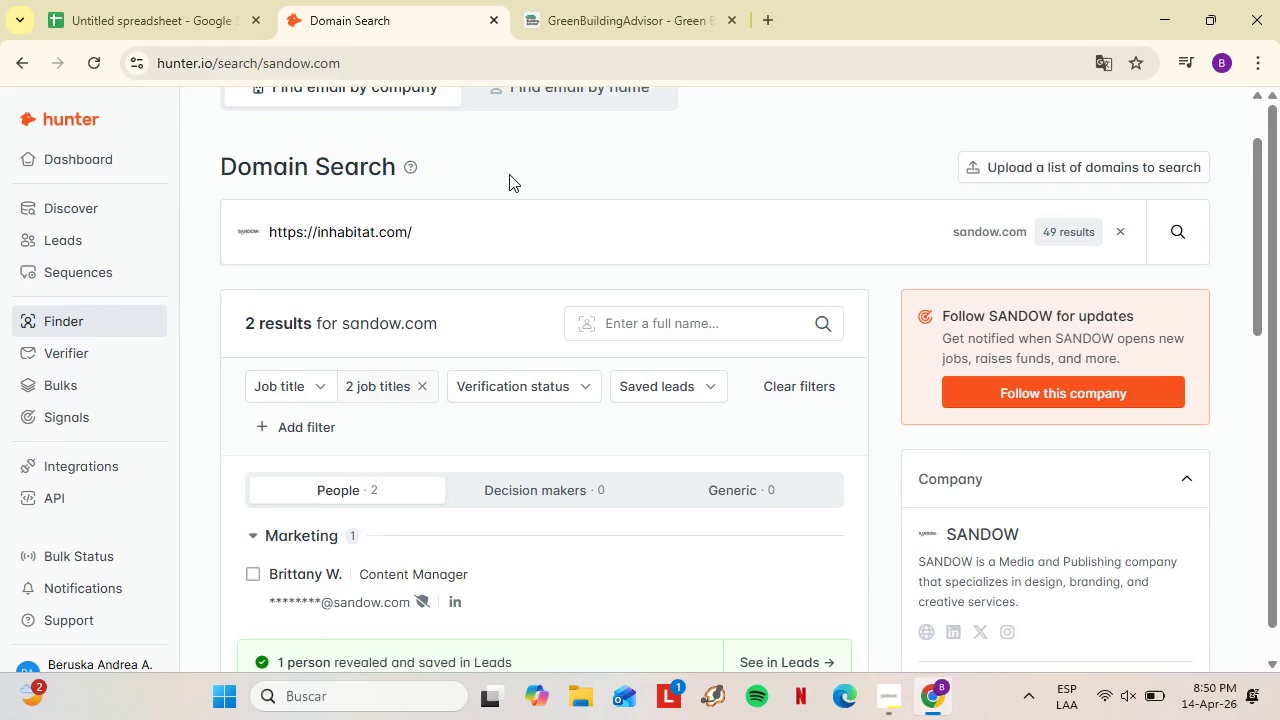 
scroll: coordinate [112, 412], scroll_direction: up, amount: 3.0
 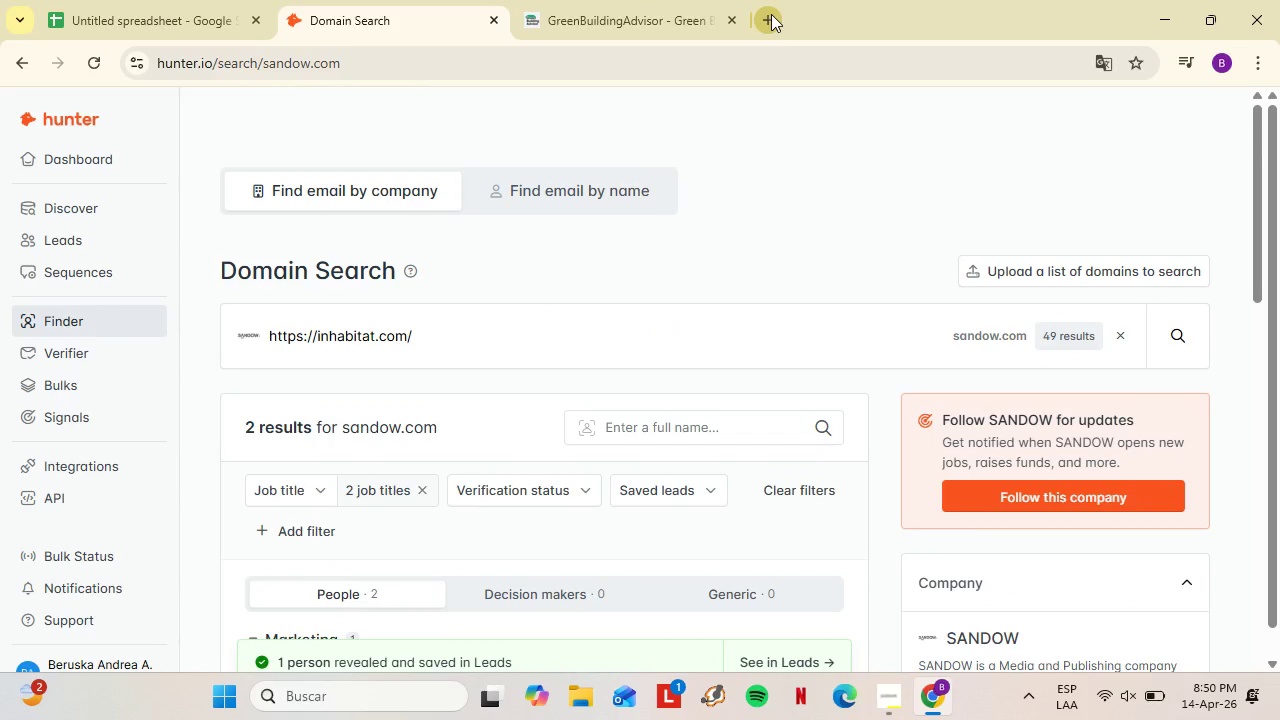 
left_click([771, 14])
 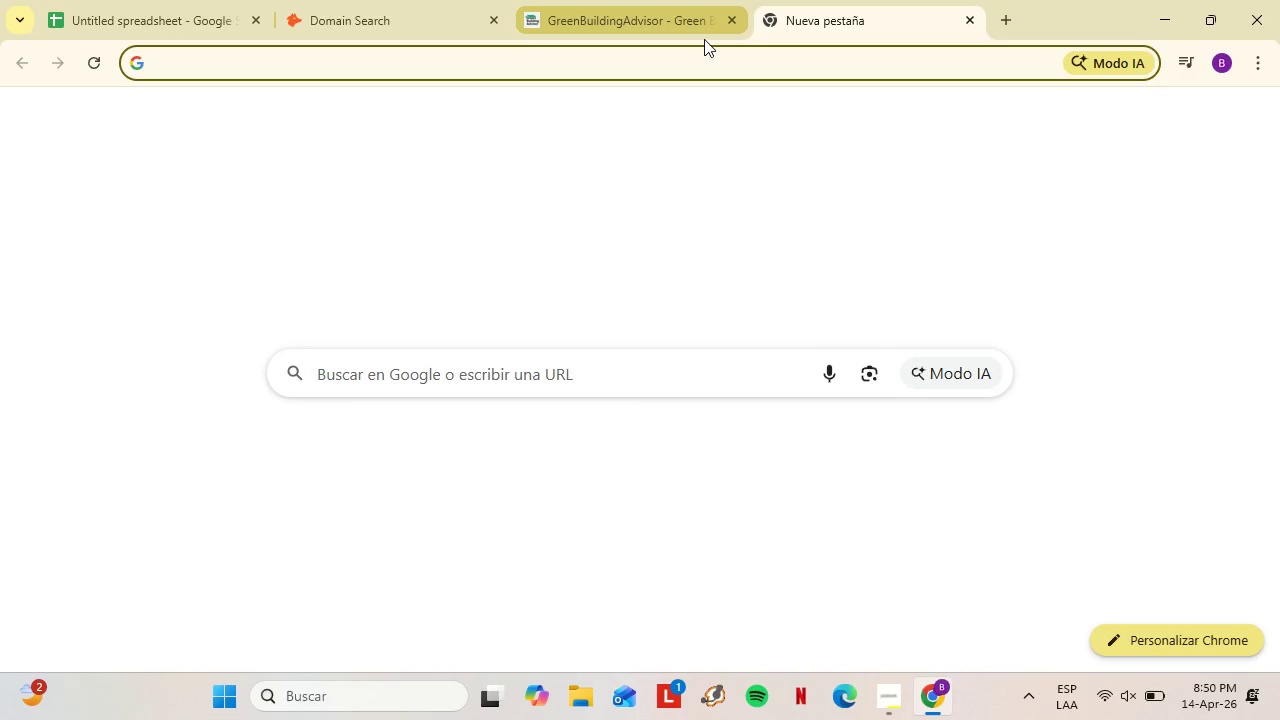 
type(link)
 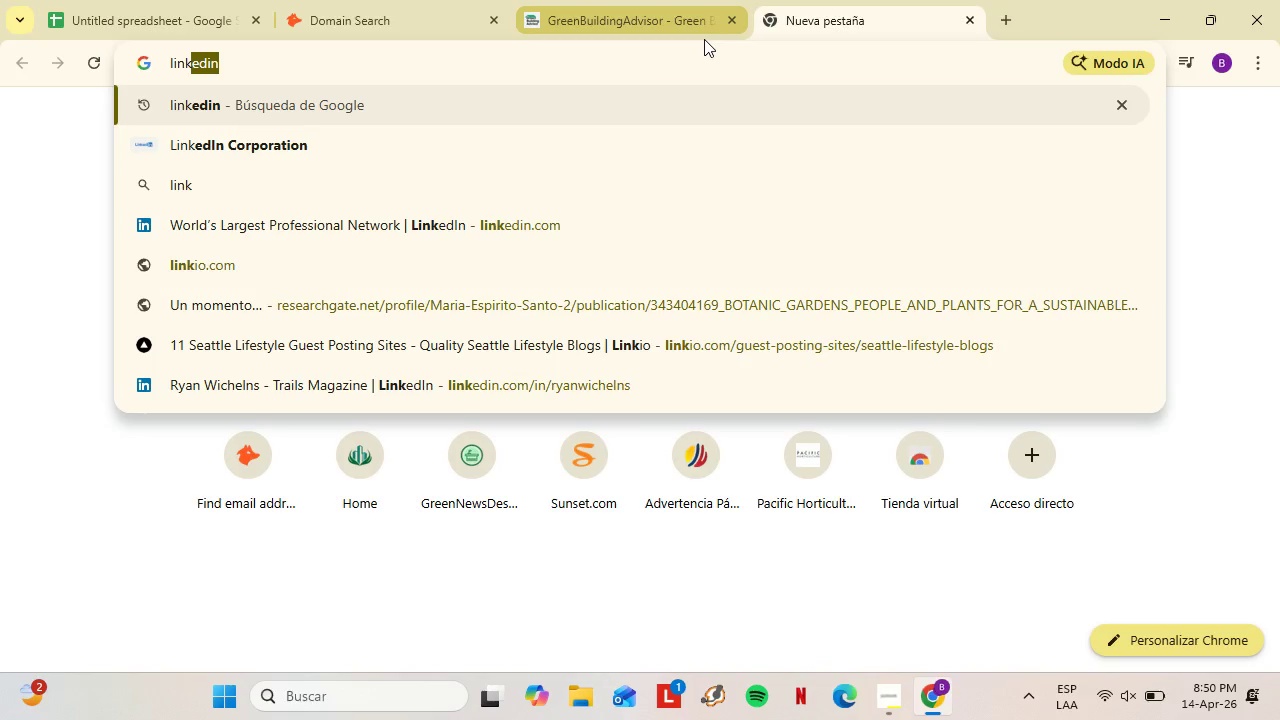 
key(Enter)
 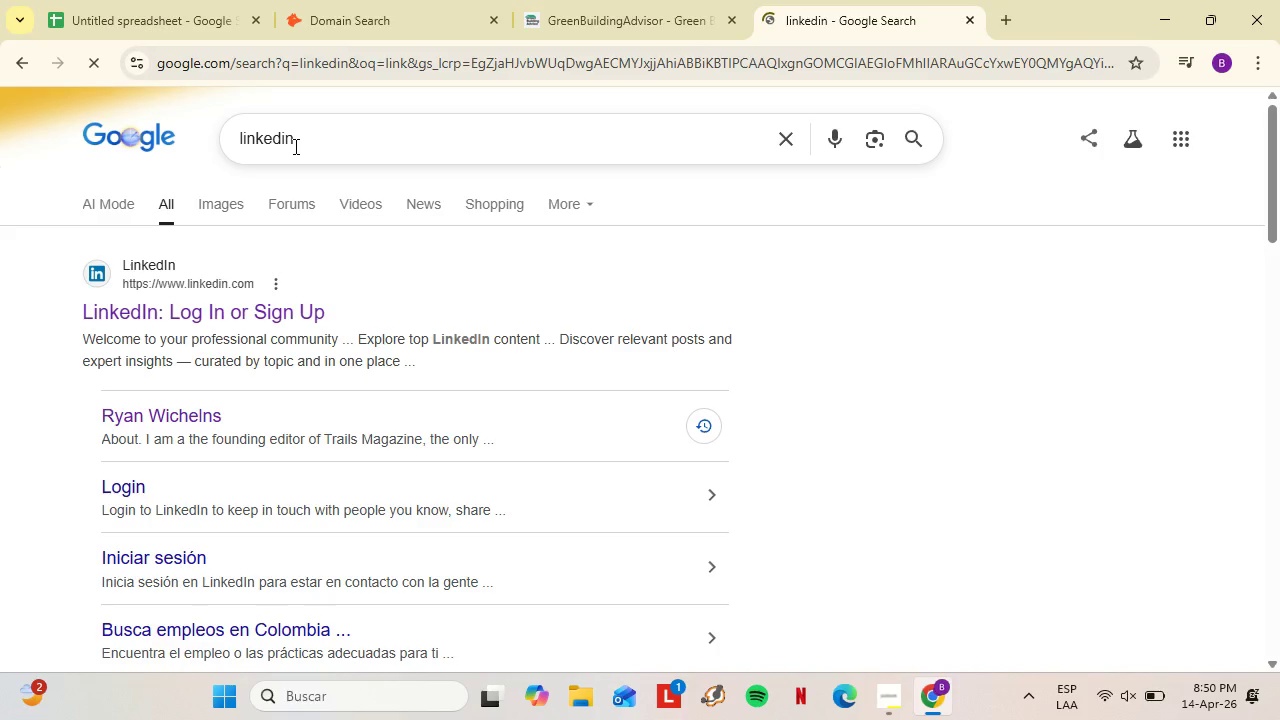 
double_click([294, 144])
 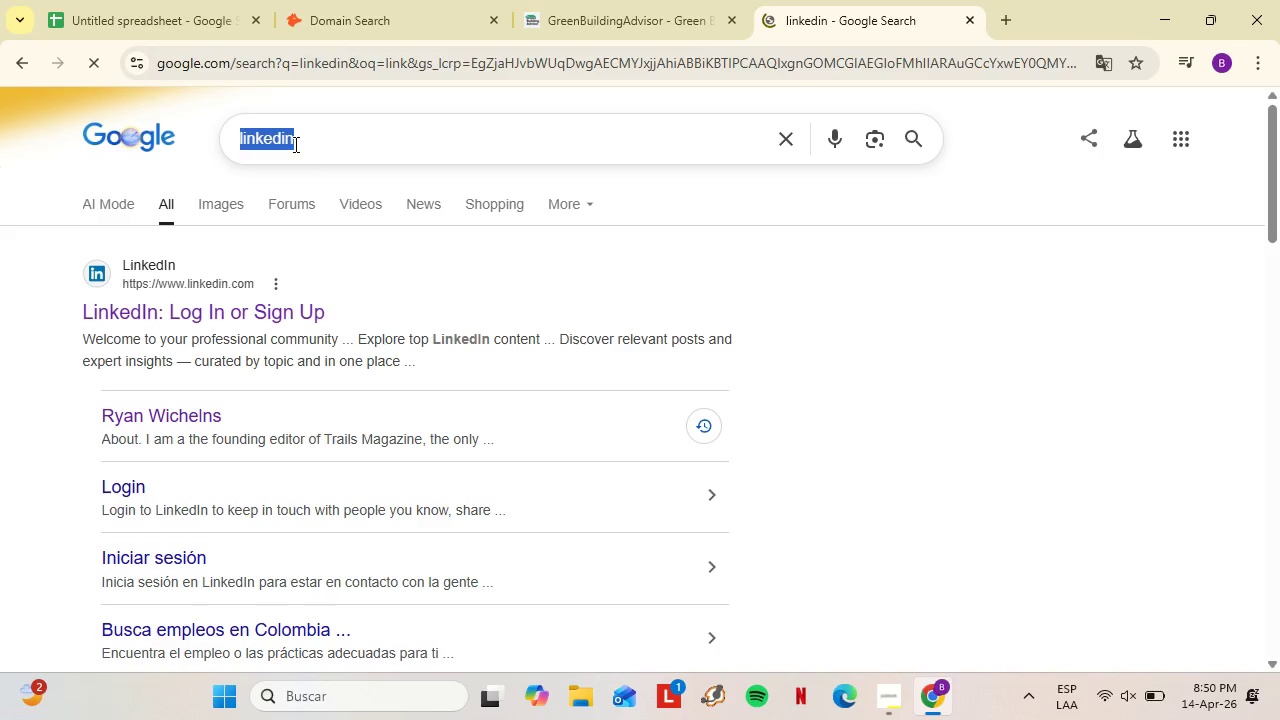 
triple_click([294, 144])
 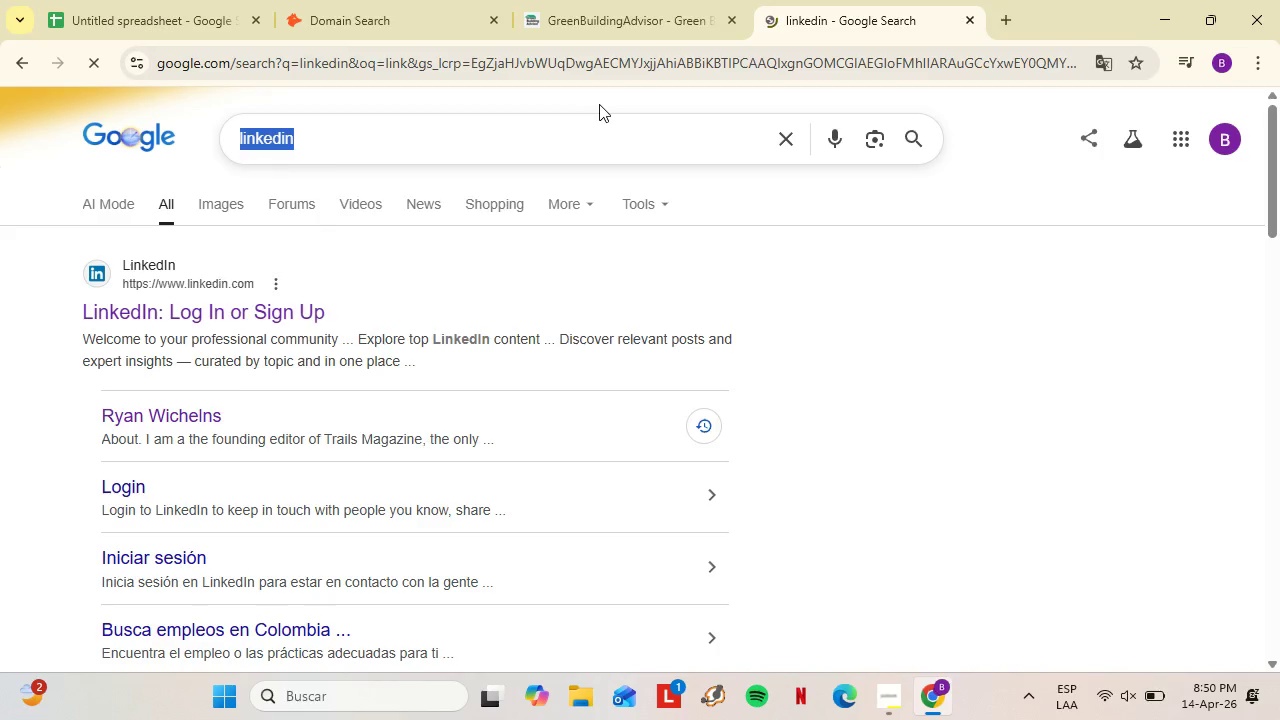 
left_click([657, 0])
 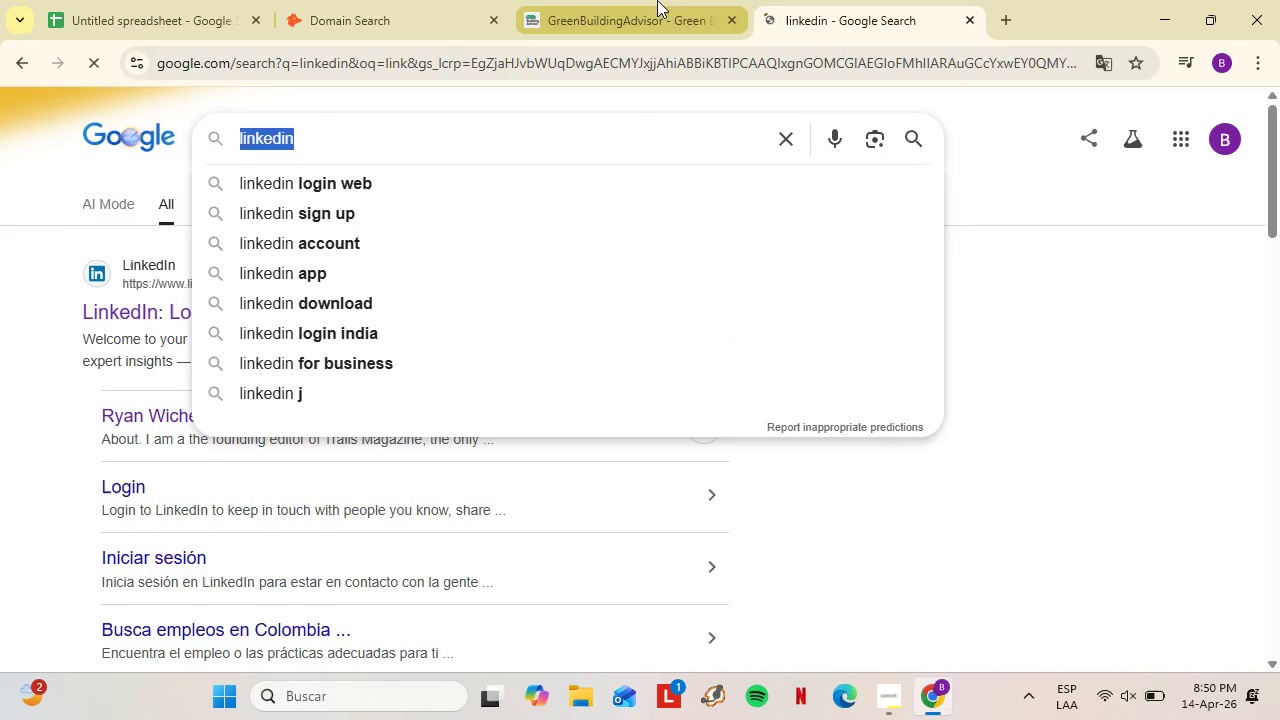 
left_click([972, 14])
 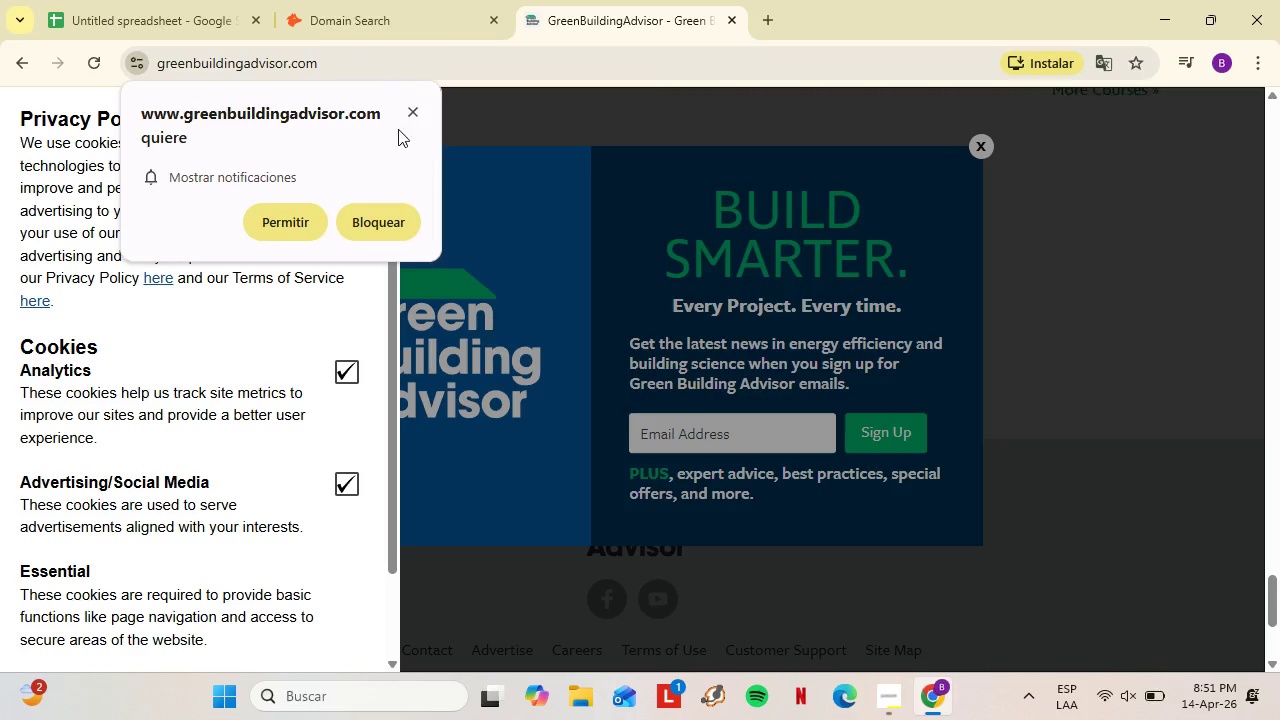 
left_click([405, 118])
 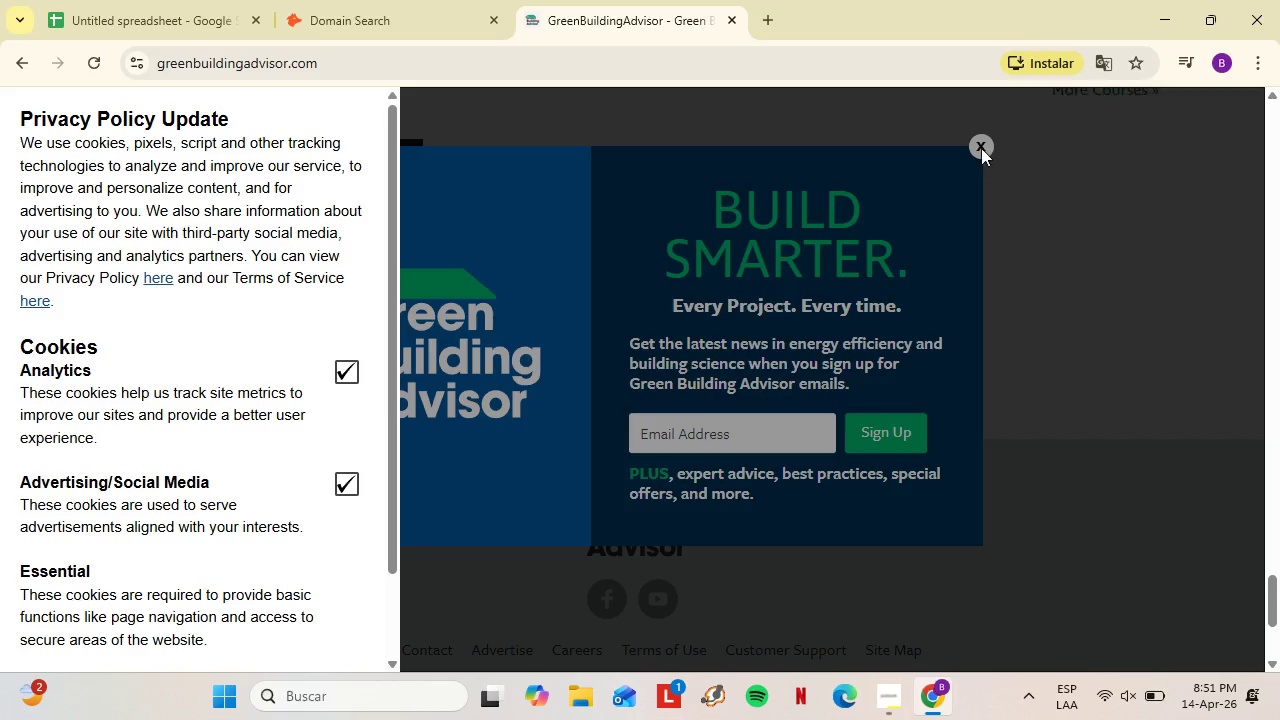 
left_click([981, 148])
 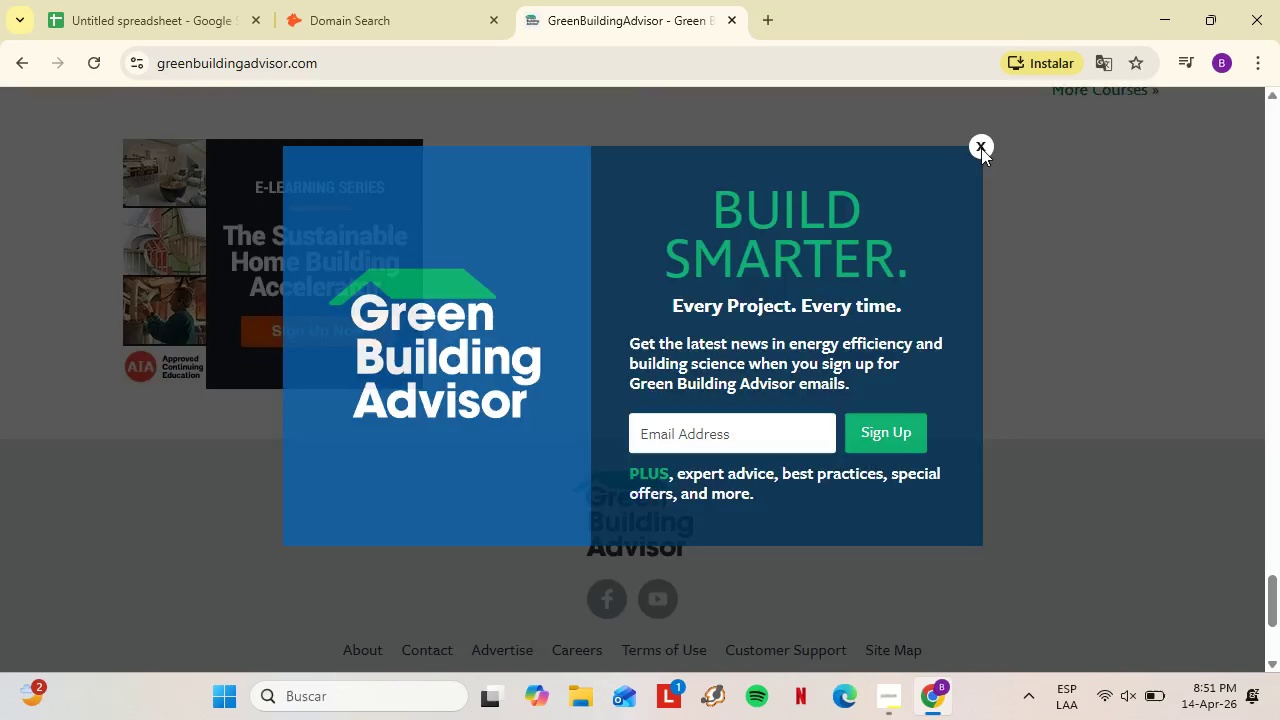 
left_click([981, 148])
 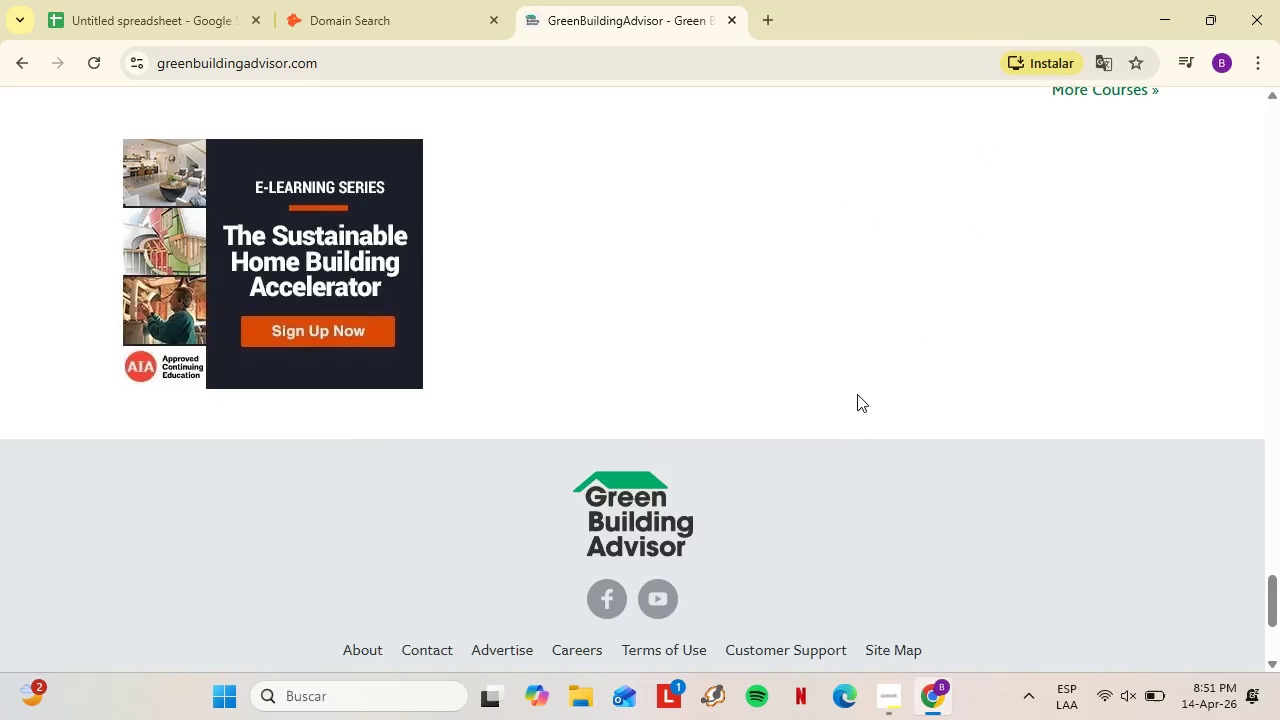 
scroll: coordinate [843, 398], scroll_direction: down, amount: 5.0
 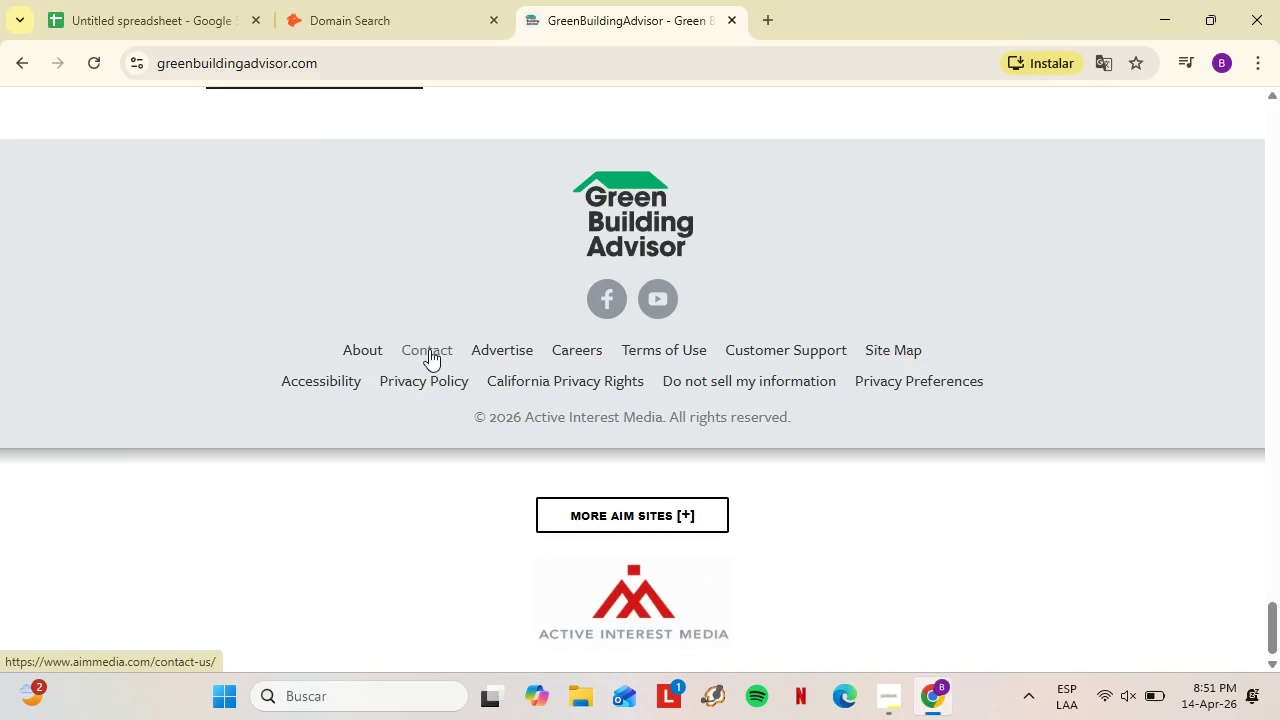 
left_click([429, 349])
 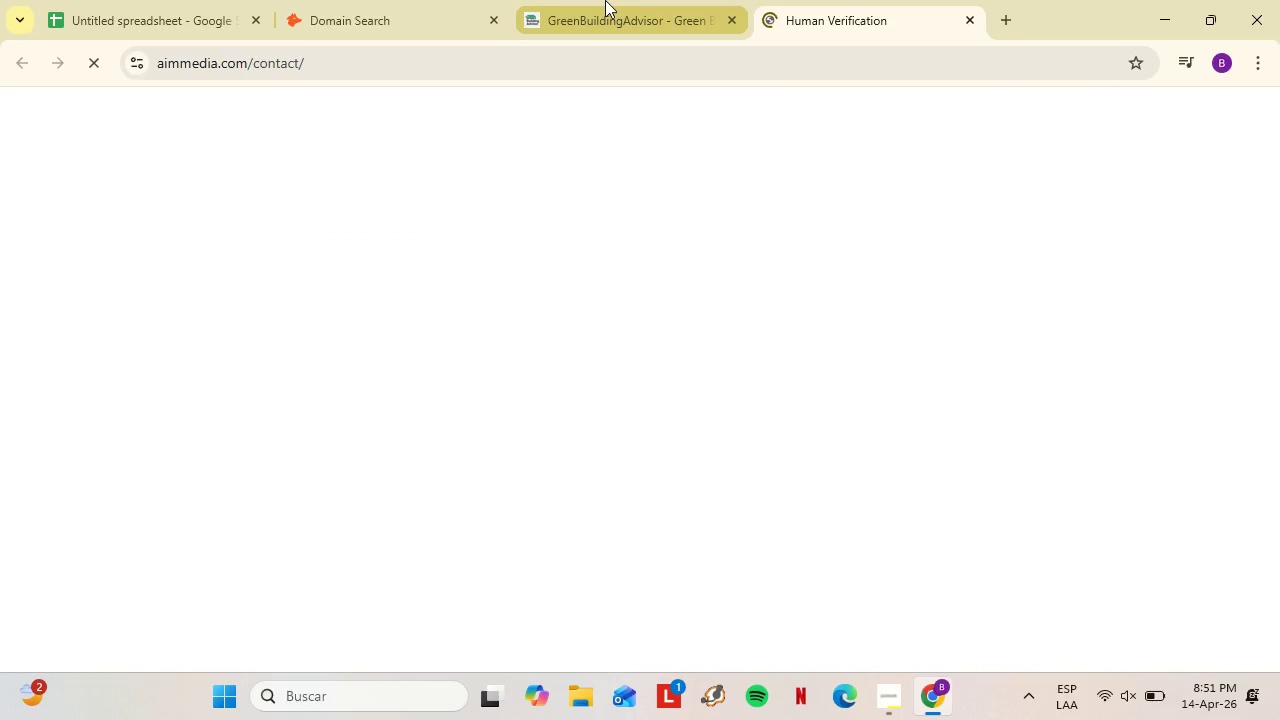 
left_click([606, 0])
 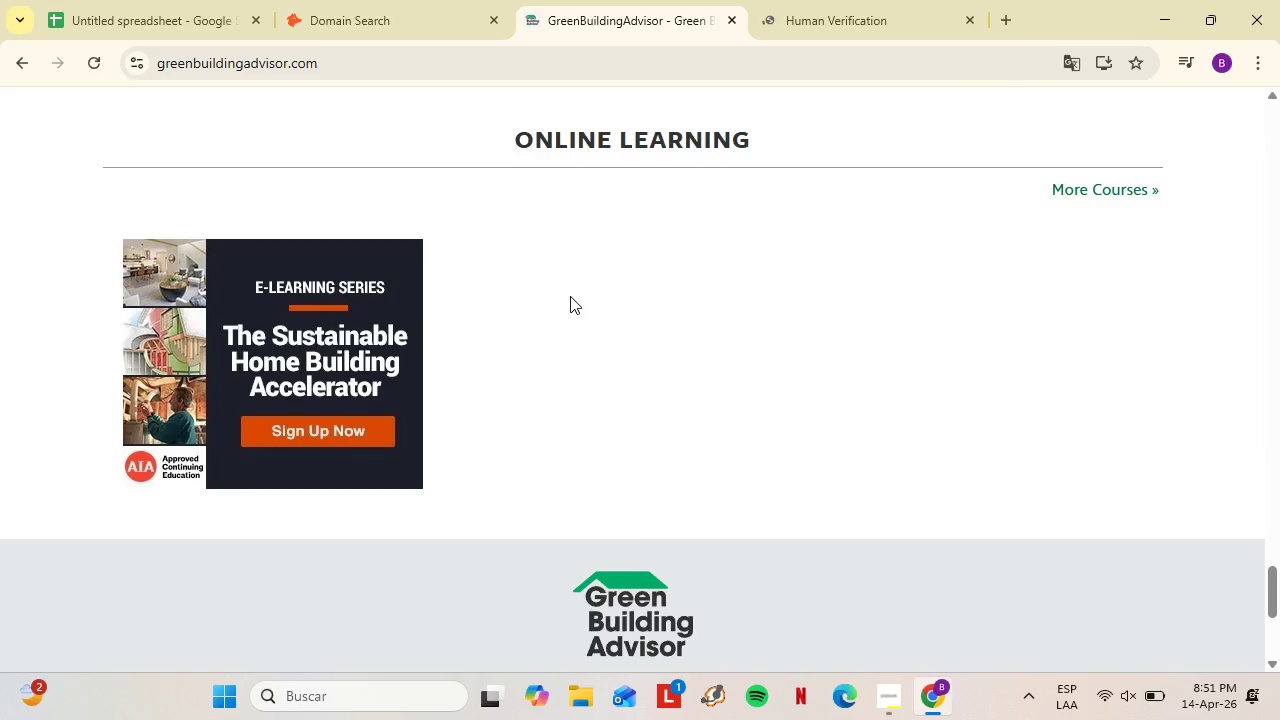 
scroll: coordinate [570, 296], scroll_direction: up, amount: 7.0
 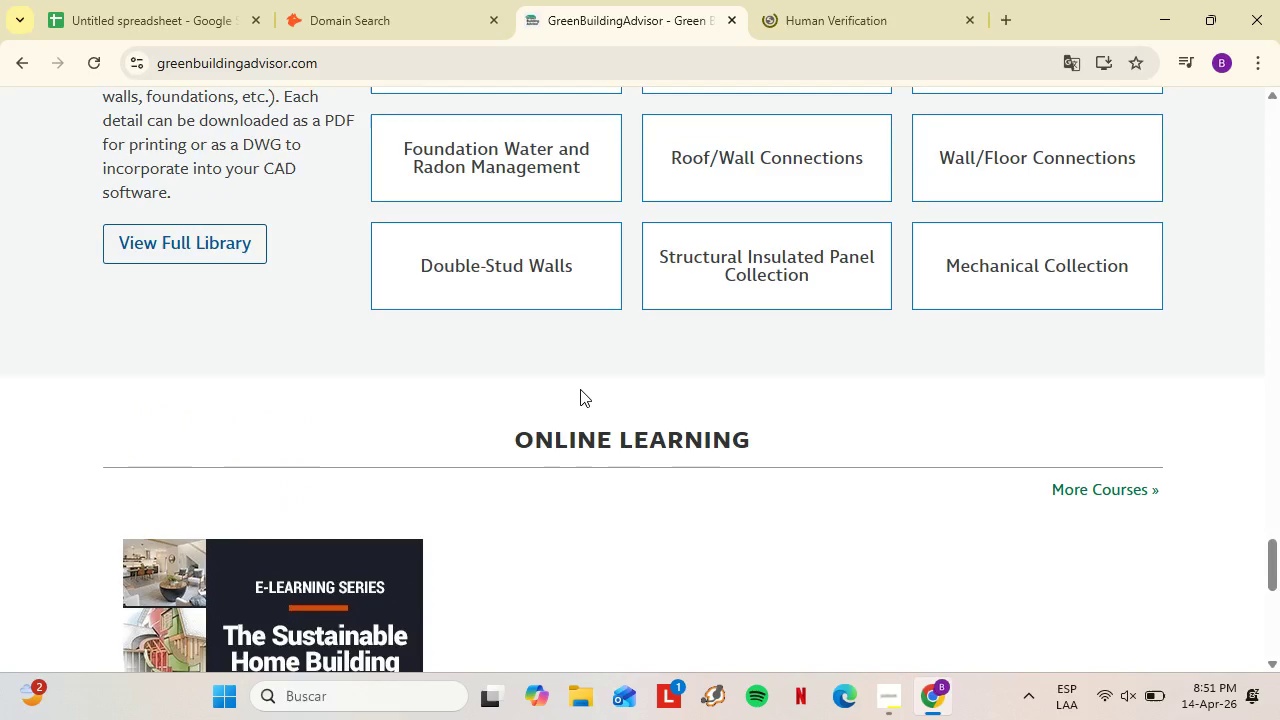 
scroll: coordinate [580, 390], scroll_direction: down, amount: 3.0
 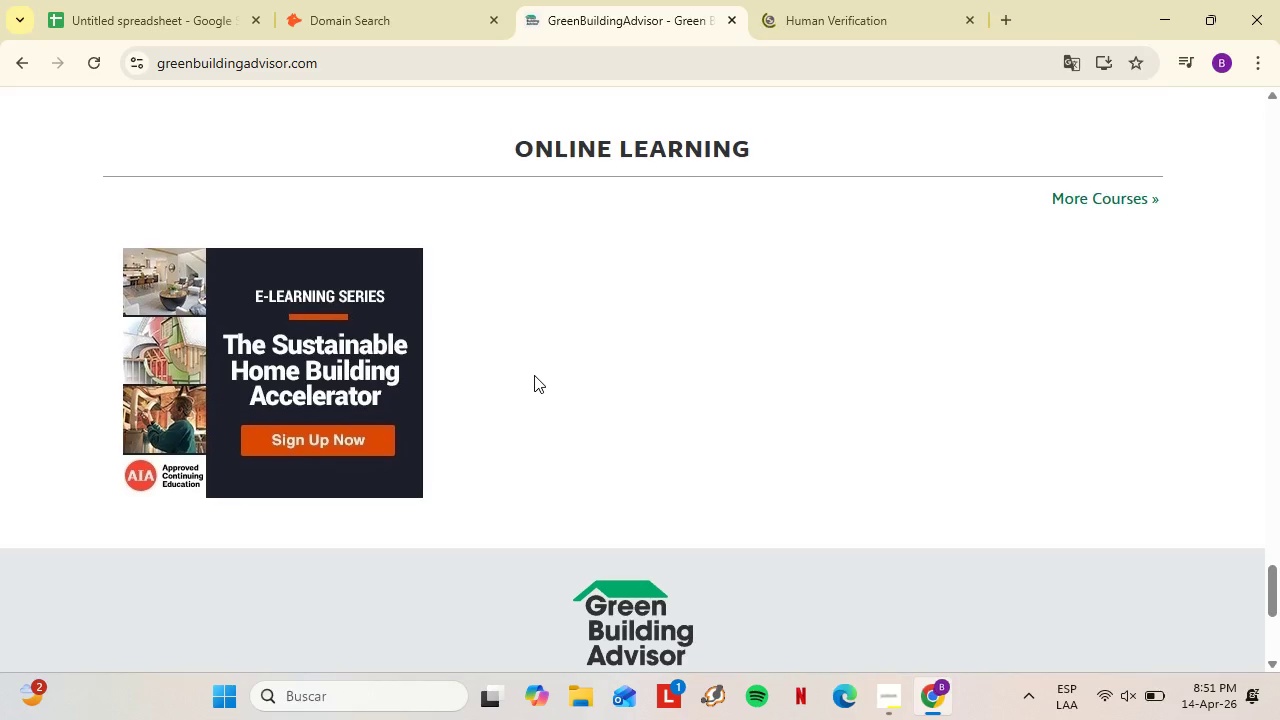 
scroll: coordinate [536, 369], scroll_direction: up, amount: 50.0
 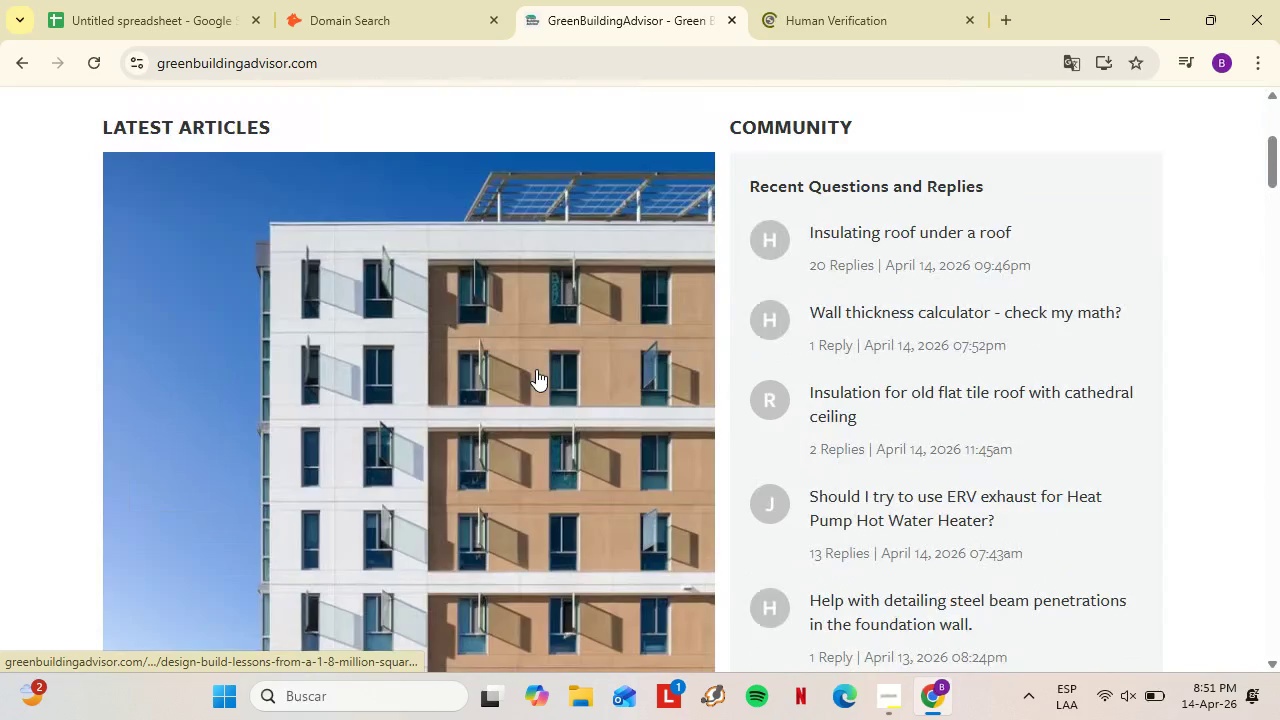 
scroll: coordinate [536, 369], scroll_direction: down, amount: 7.0
 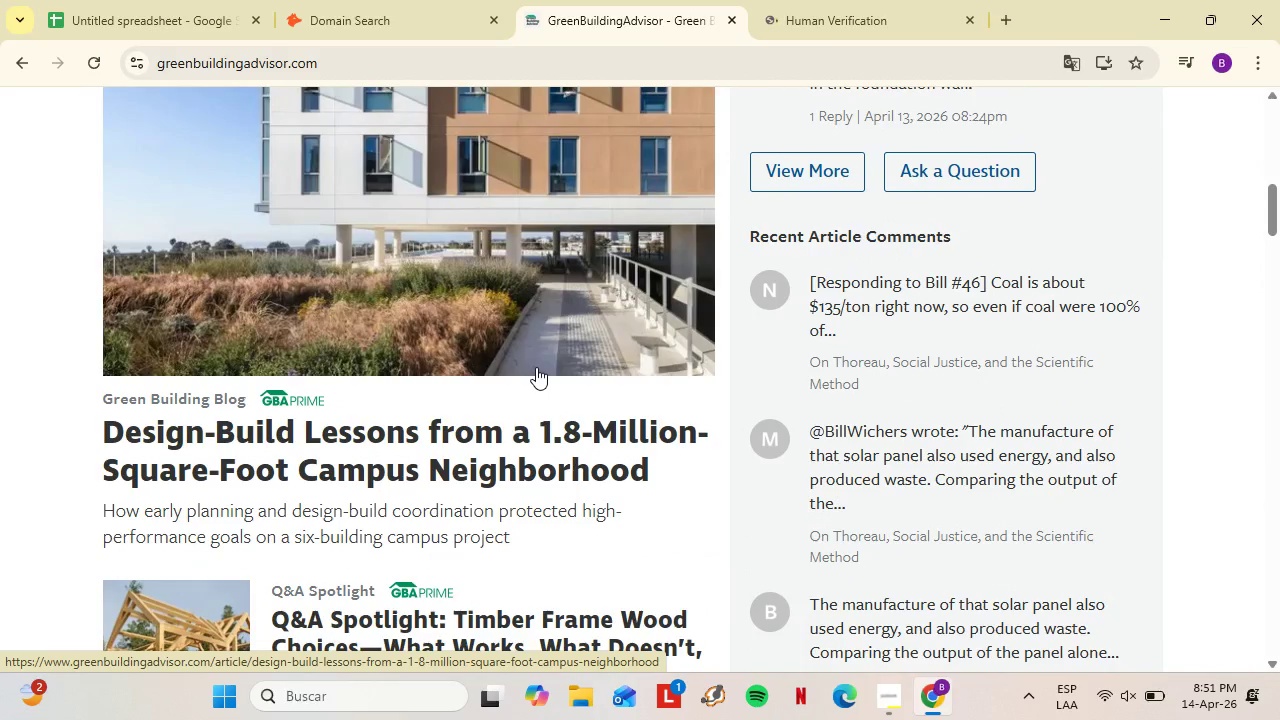 
left_click([864, 0])
 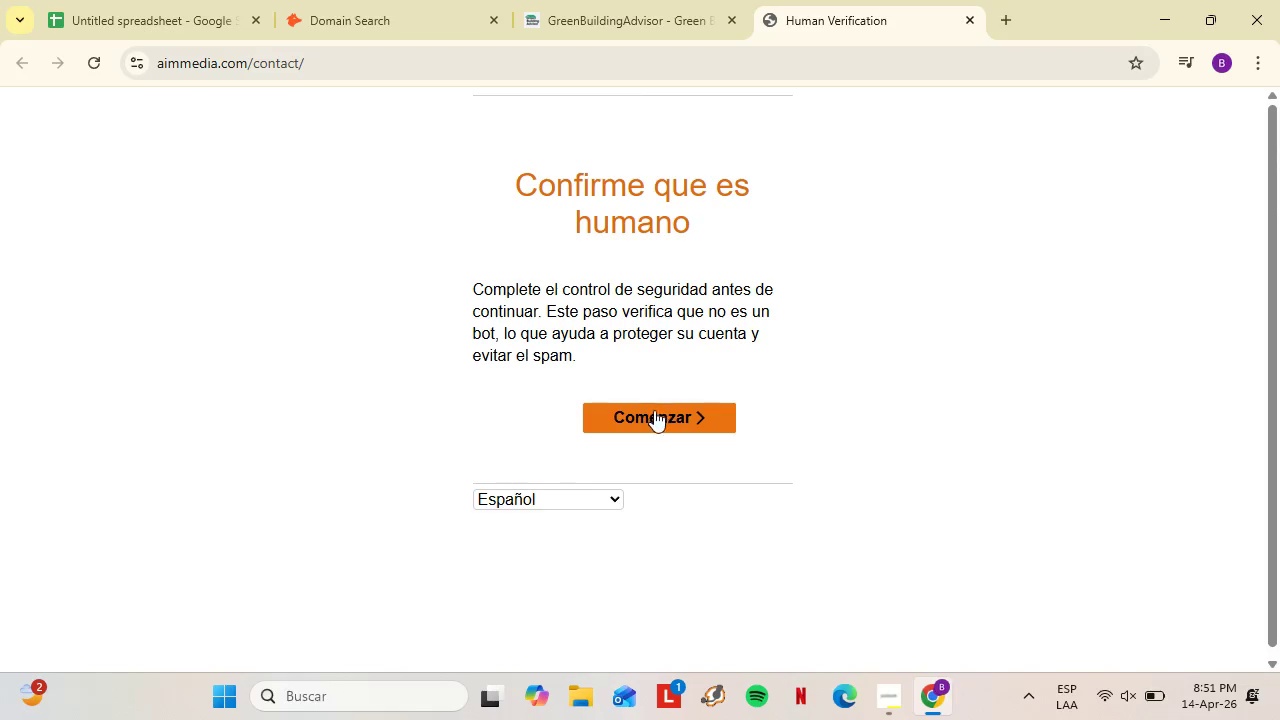 
scroll: coordinate [536, 367], scroll_direction: down, amount: 4.0
 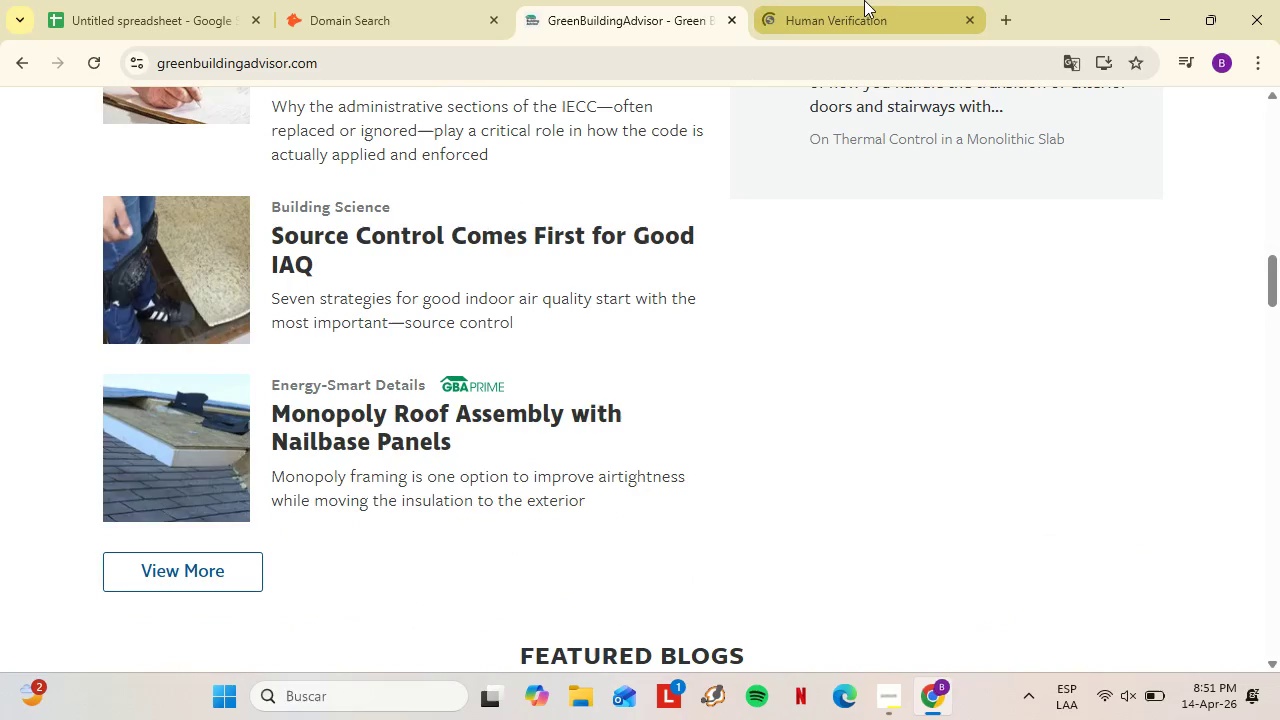 
left_click([652, 412])
 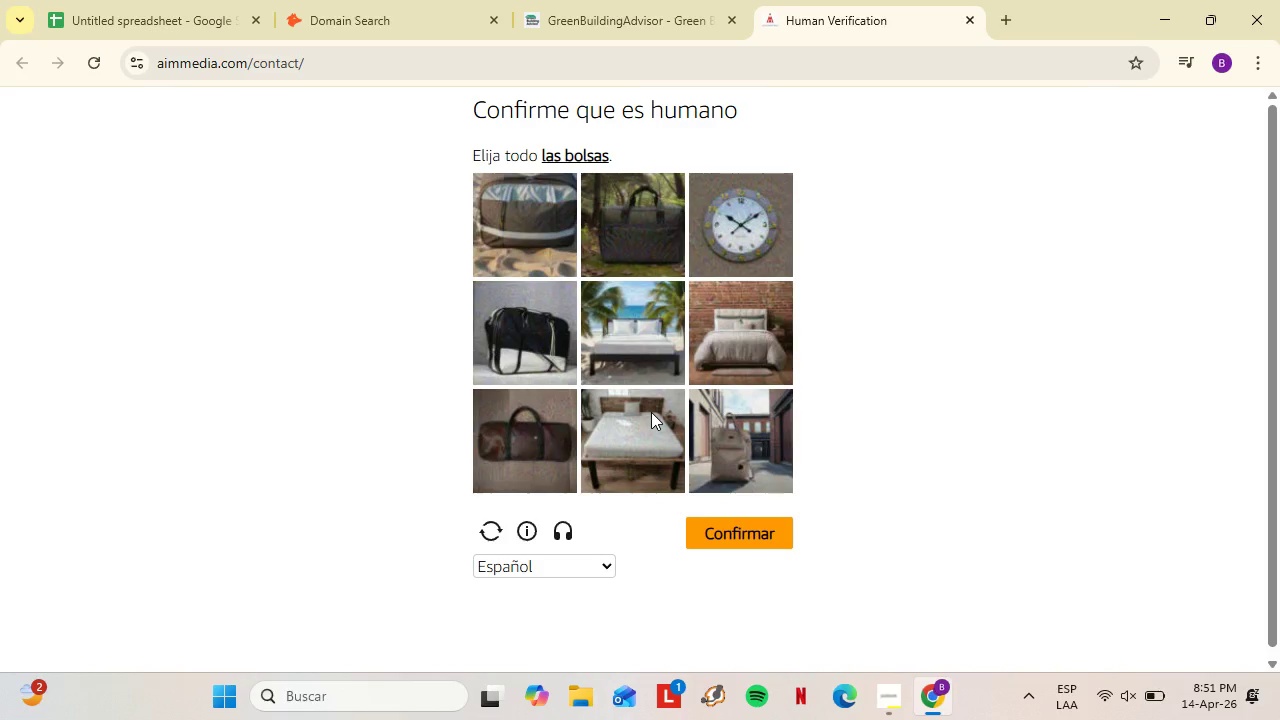 
wait(7.97)
 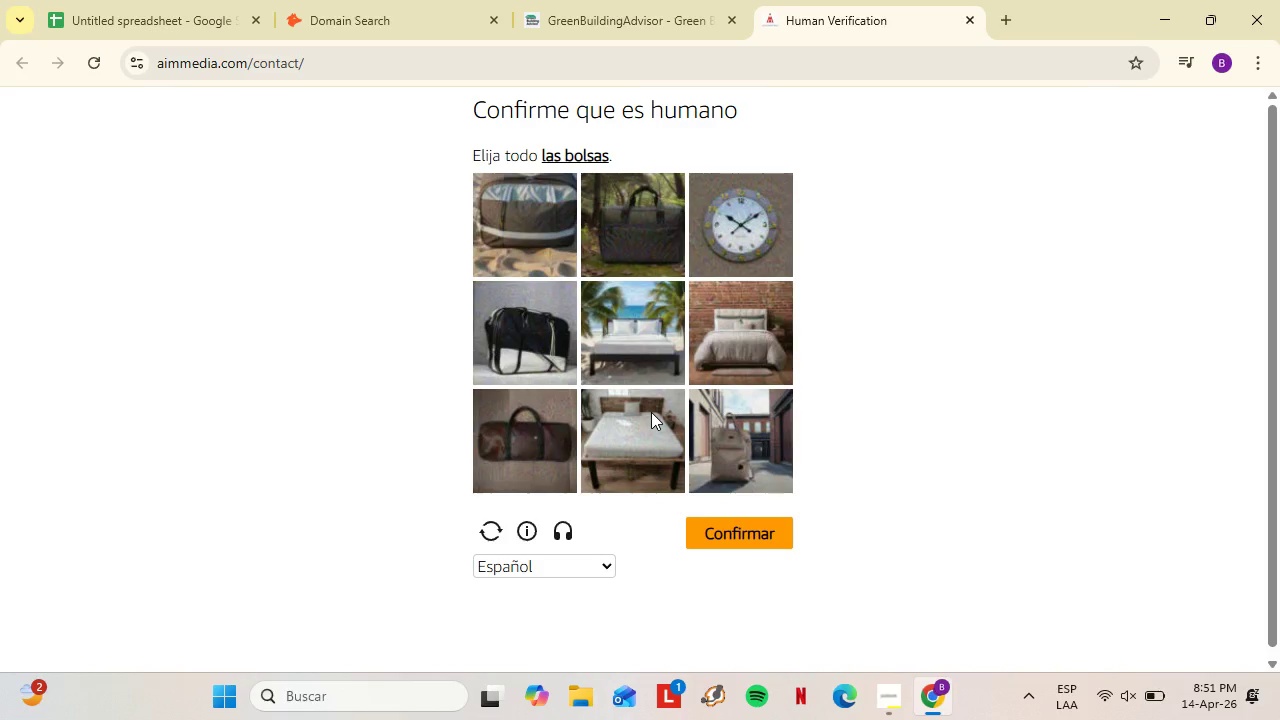 
left_click([630, 215])
 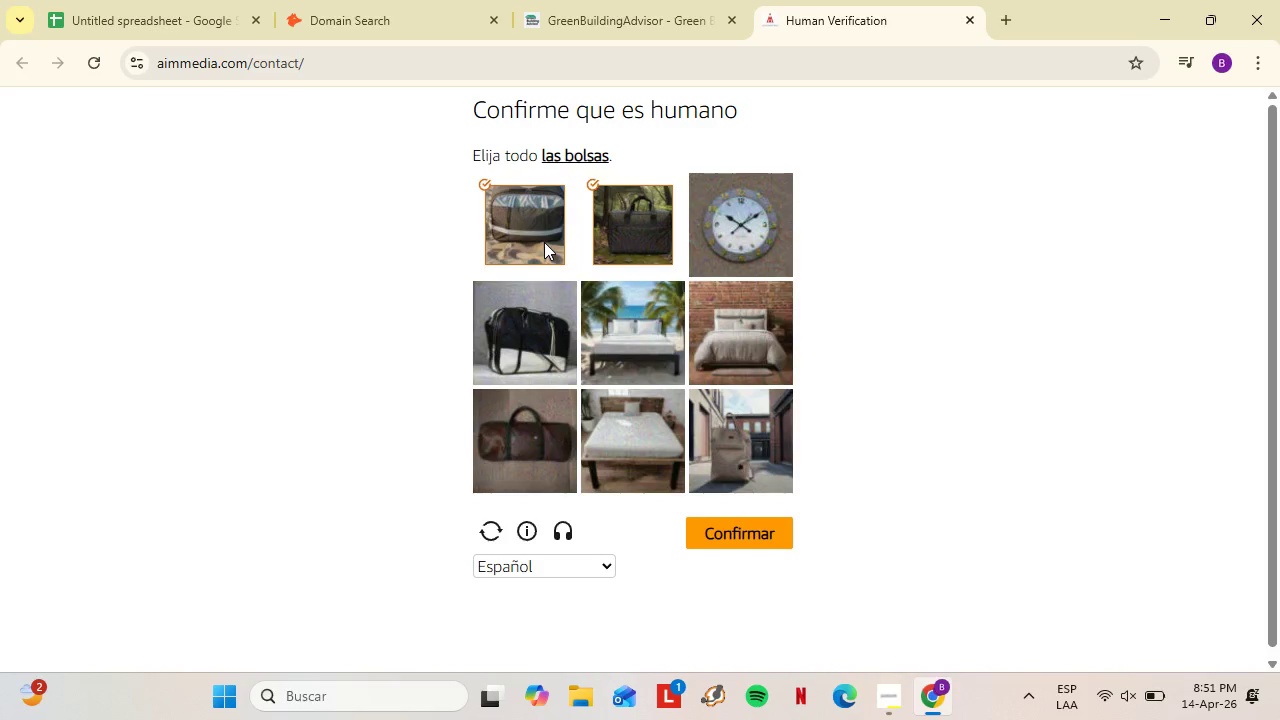 
left_click([544, 242])
 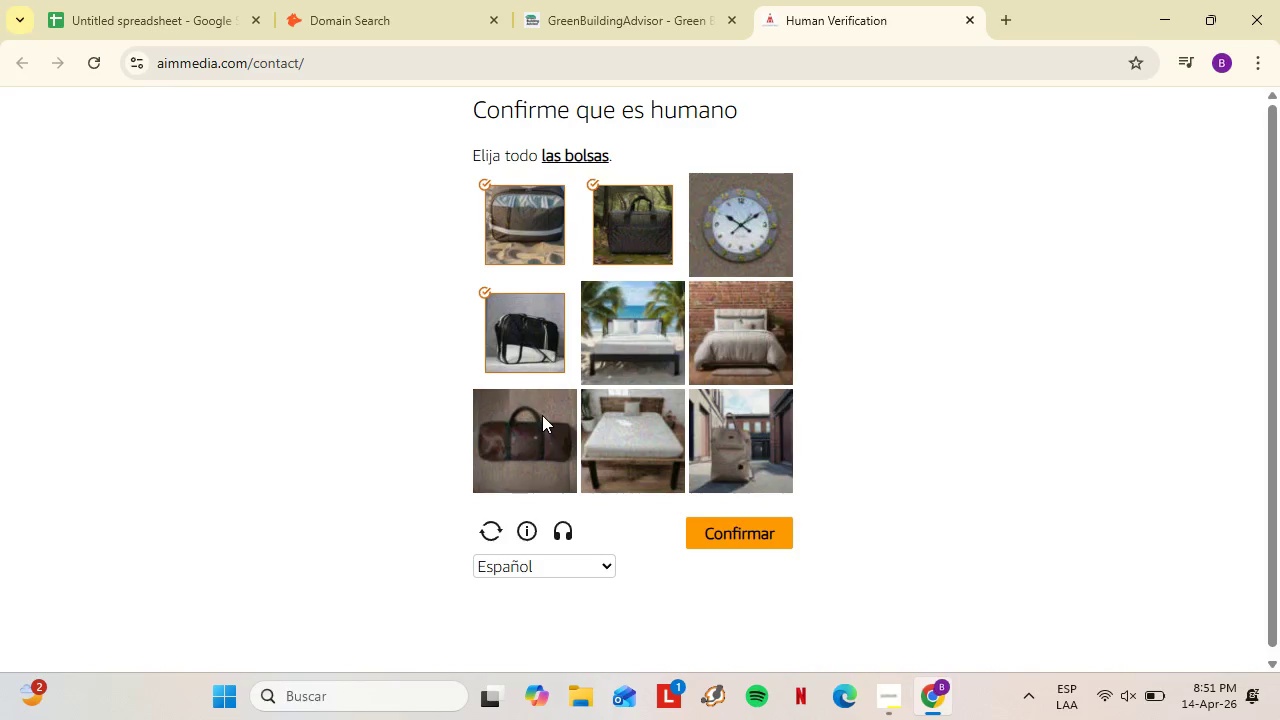 
double_click([542, 415])
 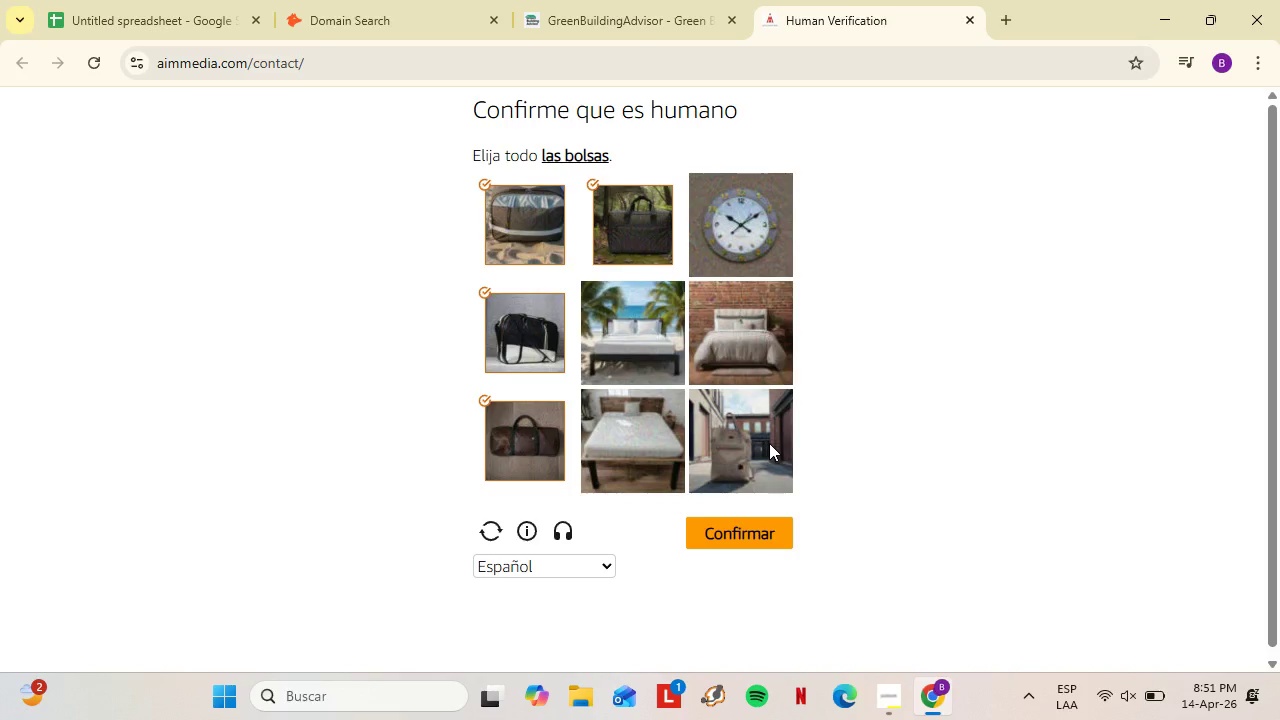 
left_click([769, 443])
 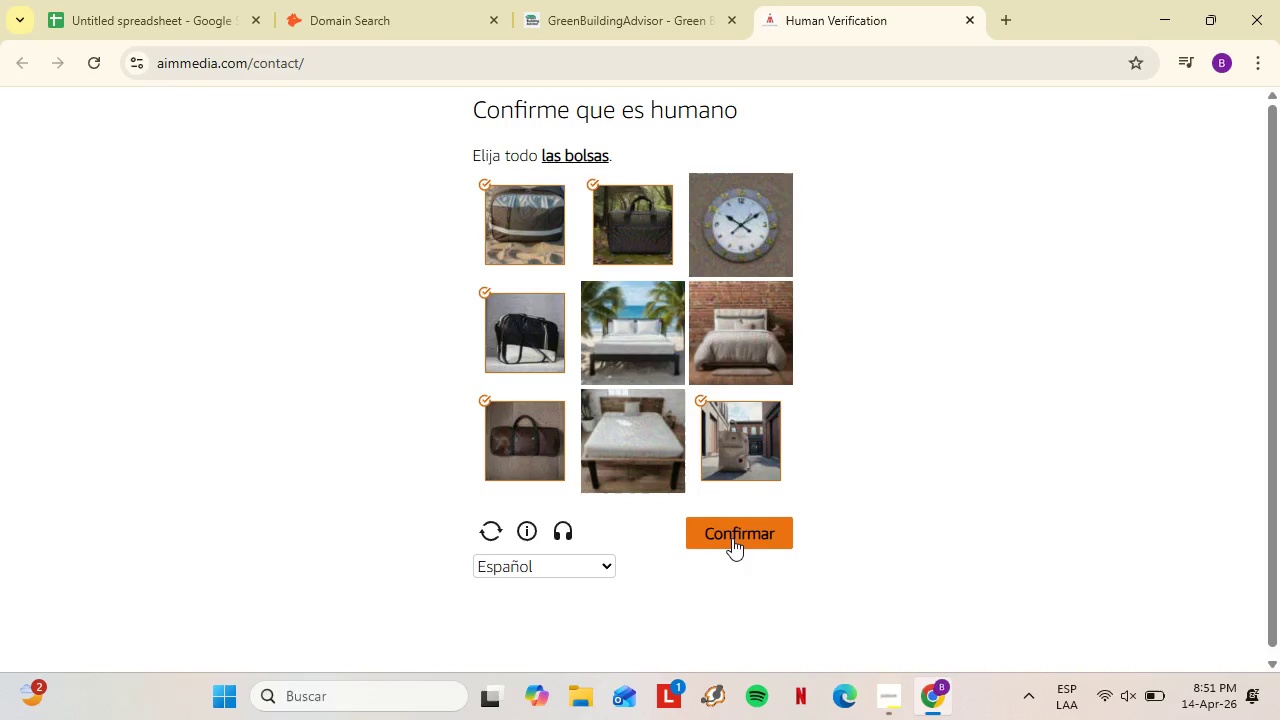 
left_click([732, 537])
 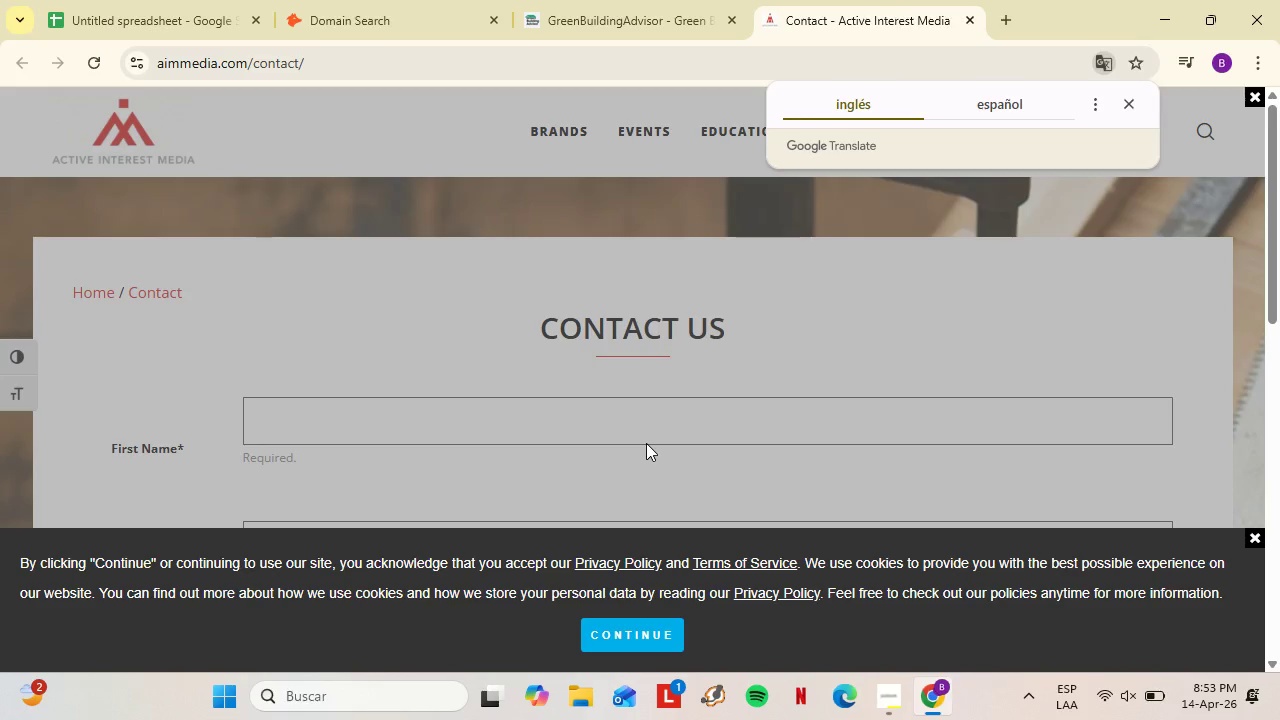 
wait(102.67)
 